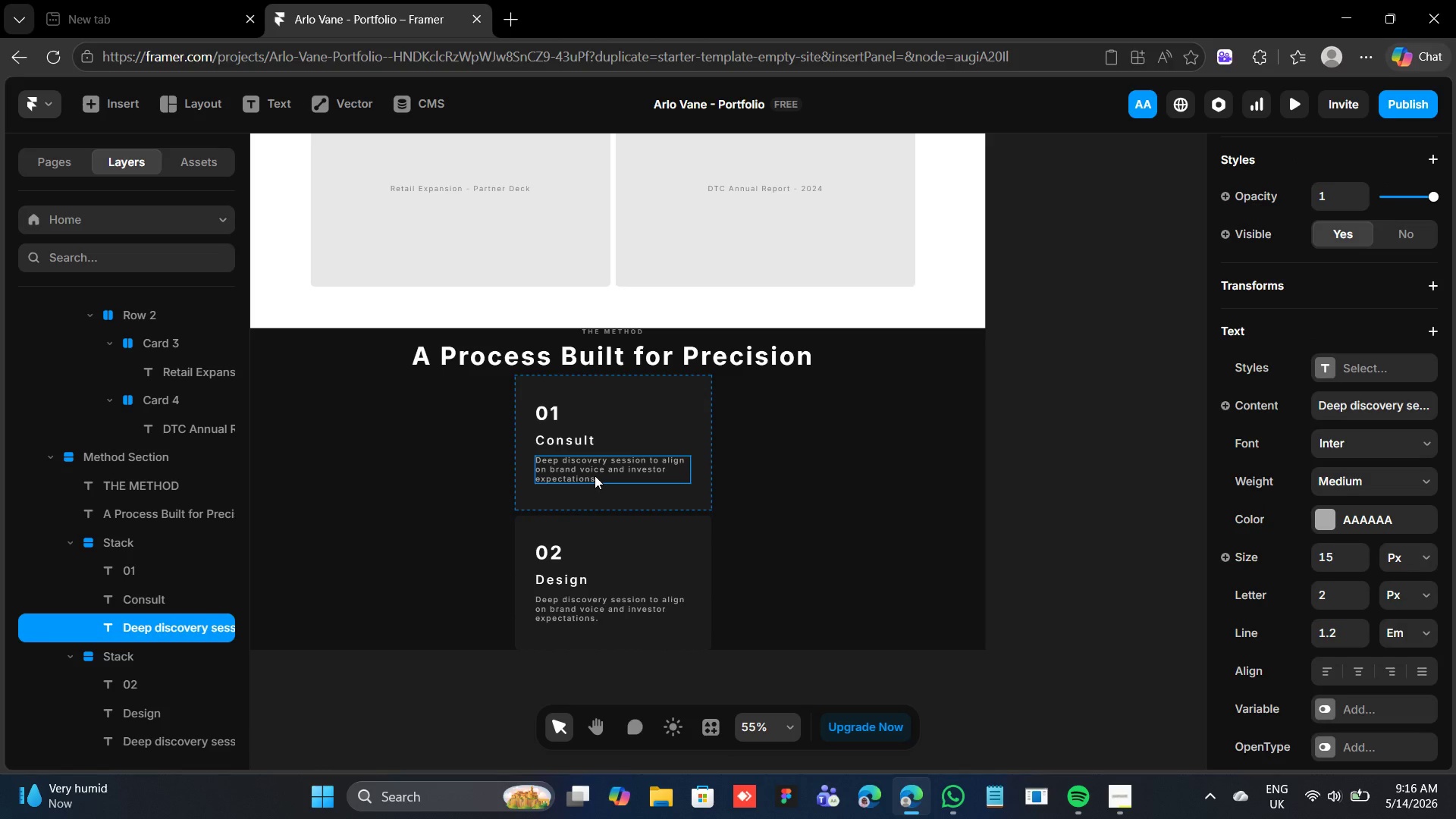 
triple_click([595, 475])
 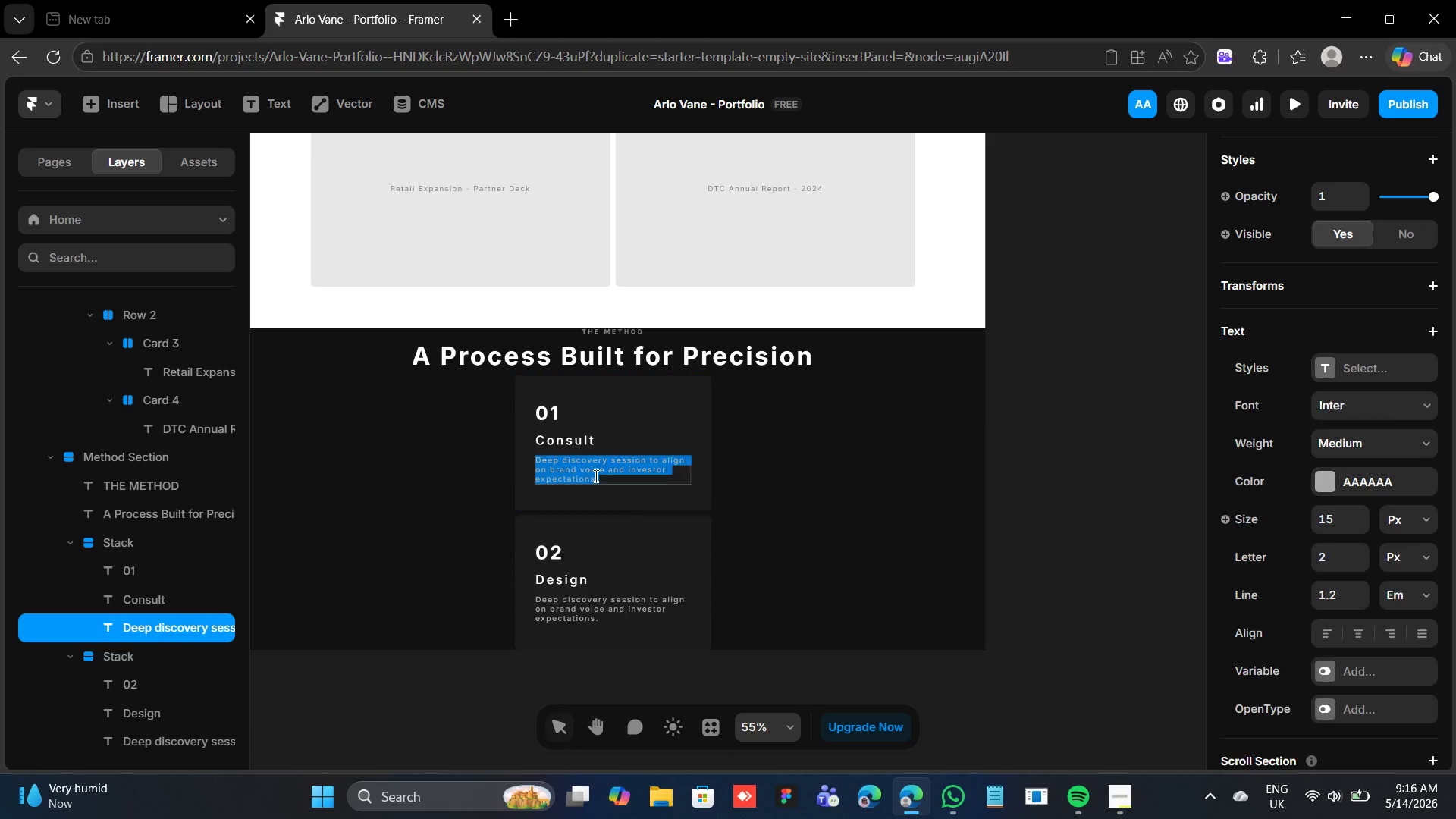 
triple_click([595, 475])
 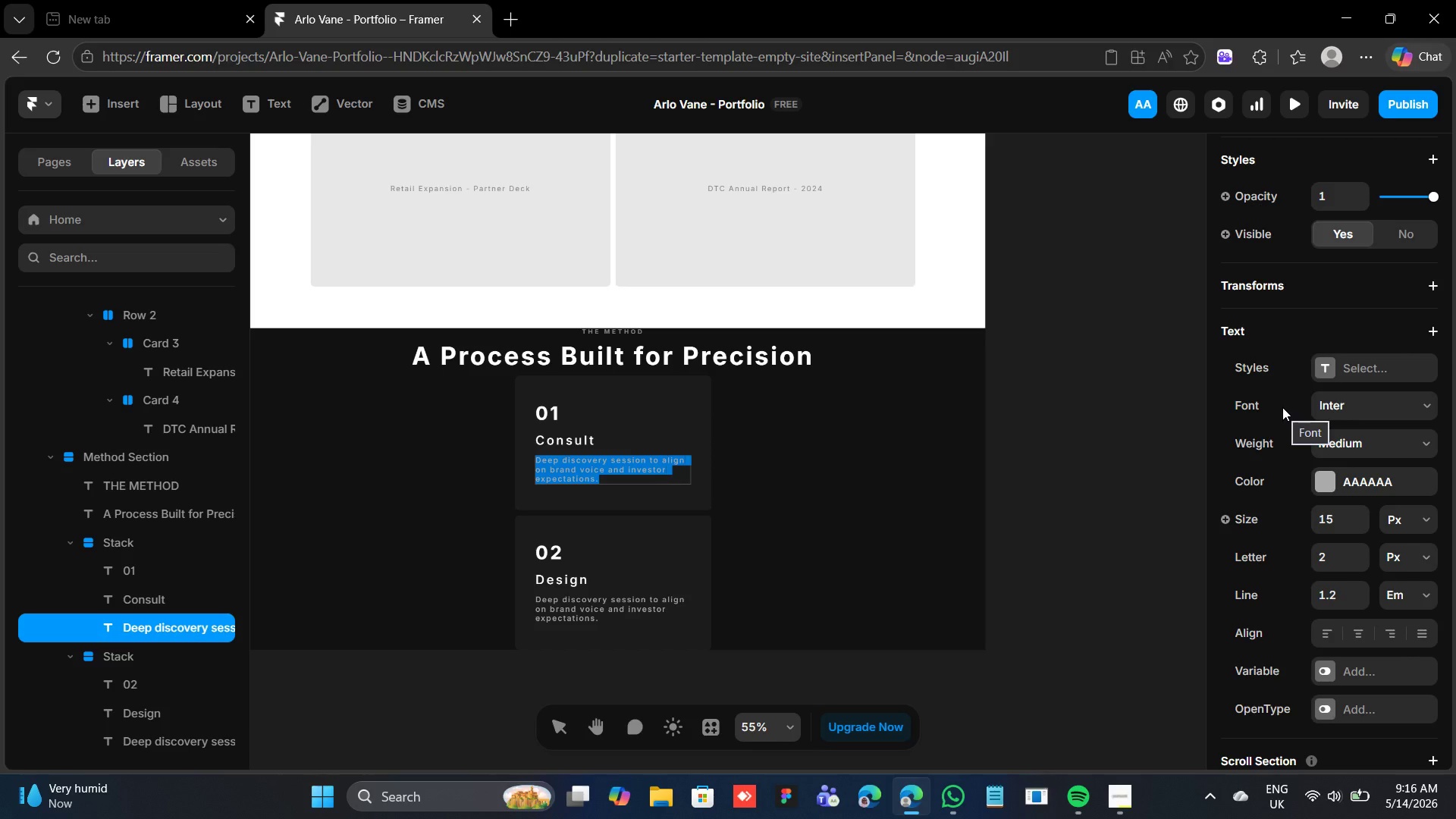 
wait(15.42)
 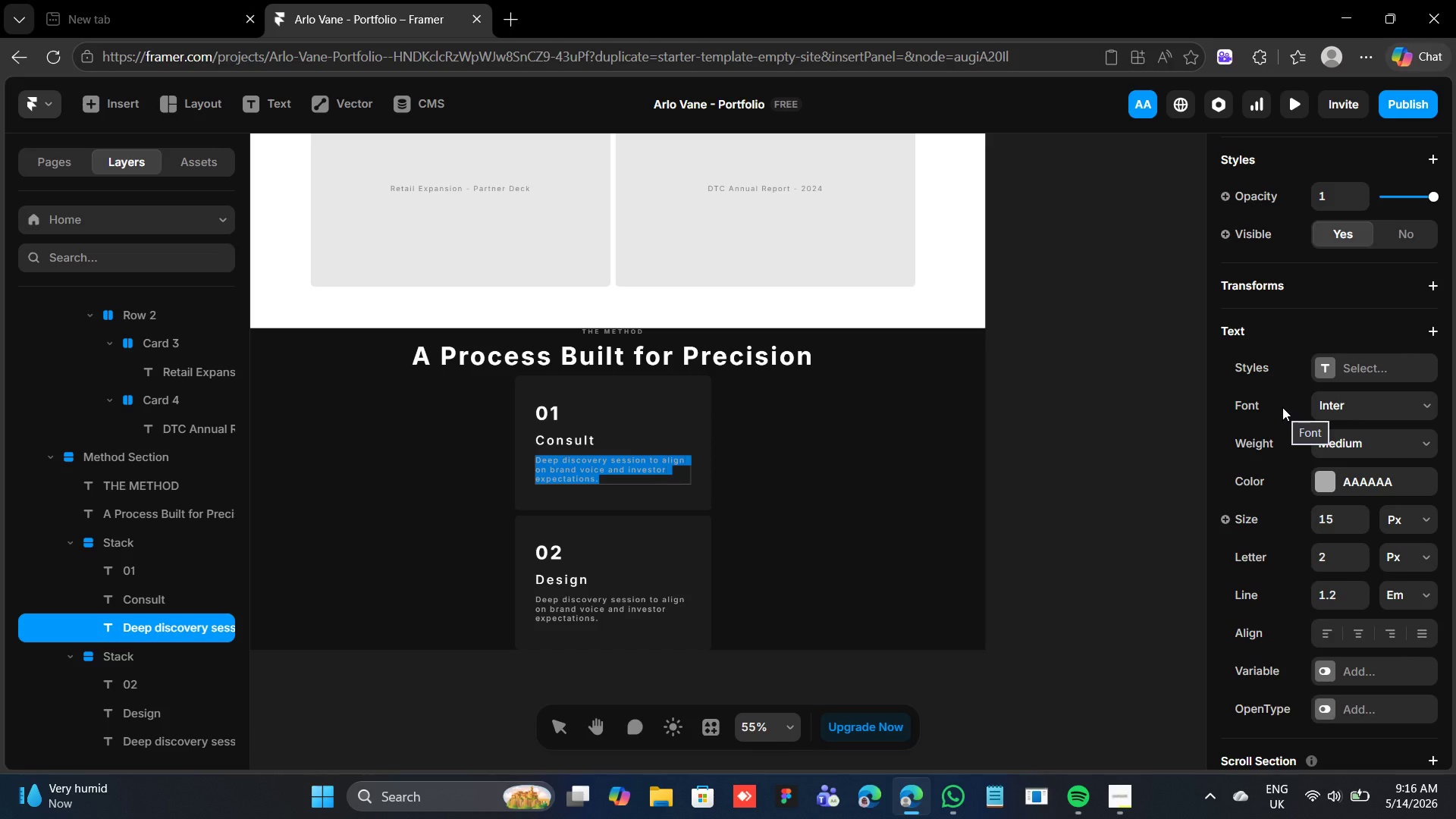 
left_click([1379, 137])
 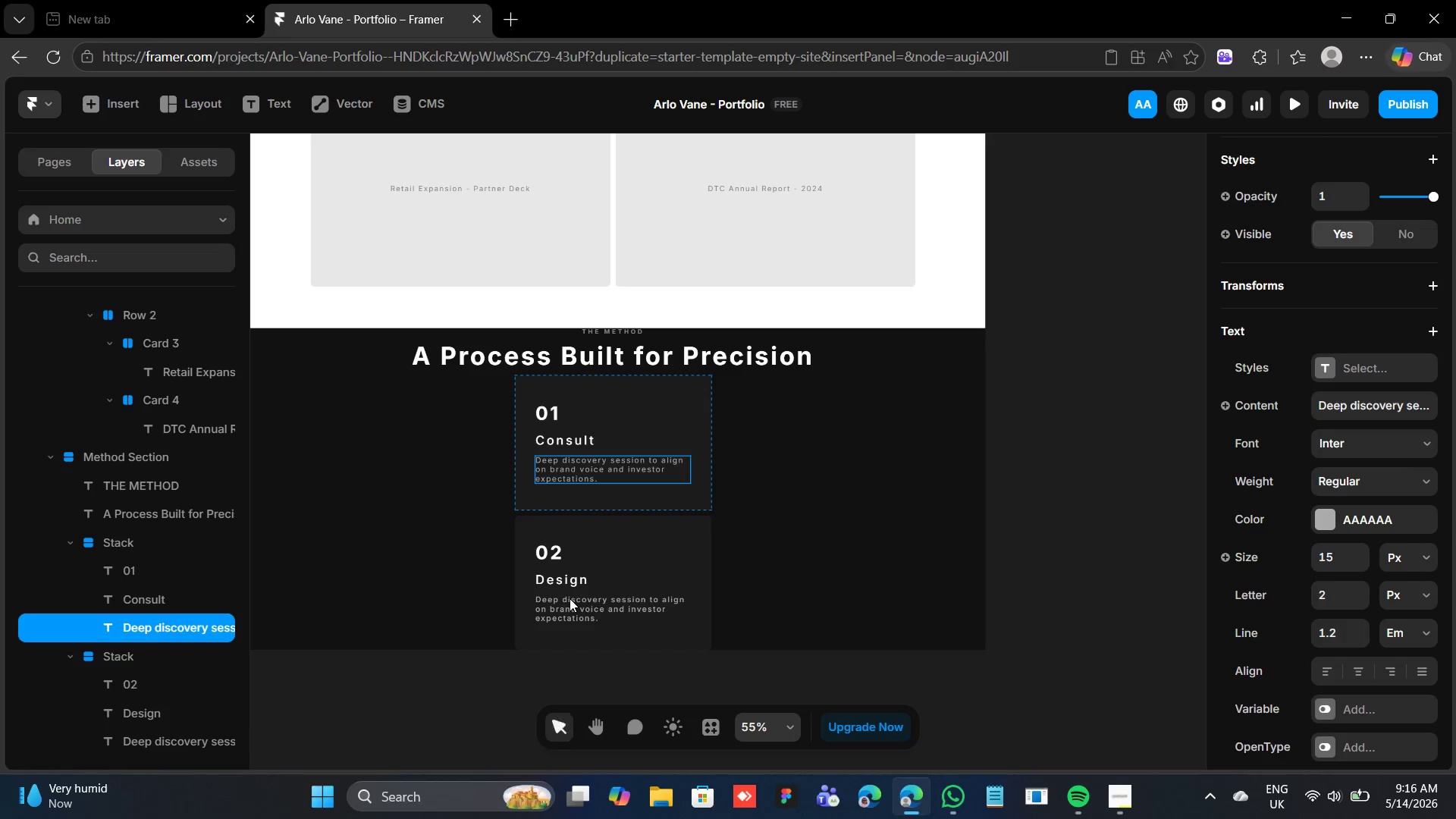 
double_click([570, 598])
 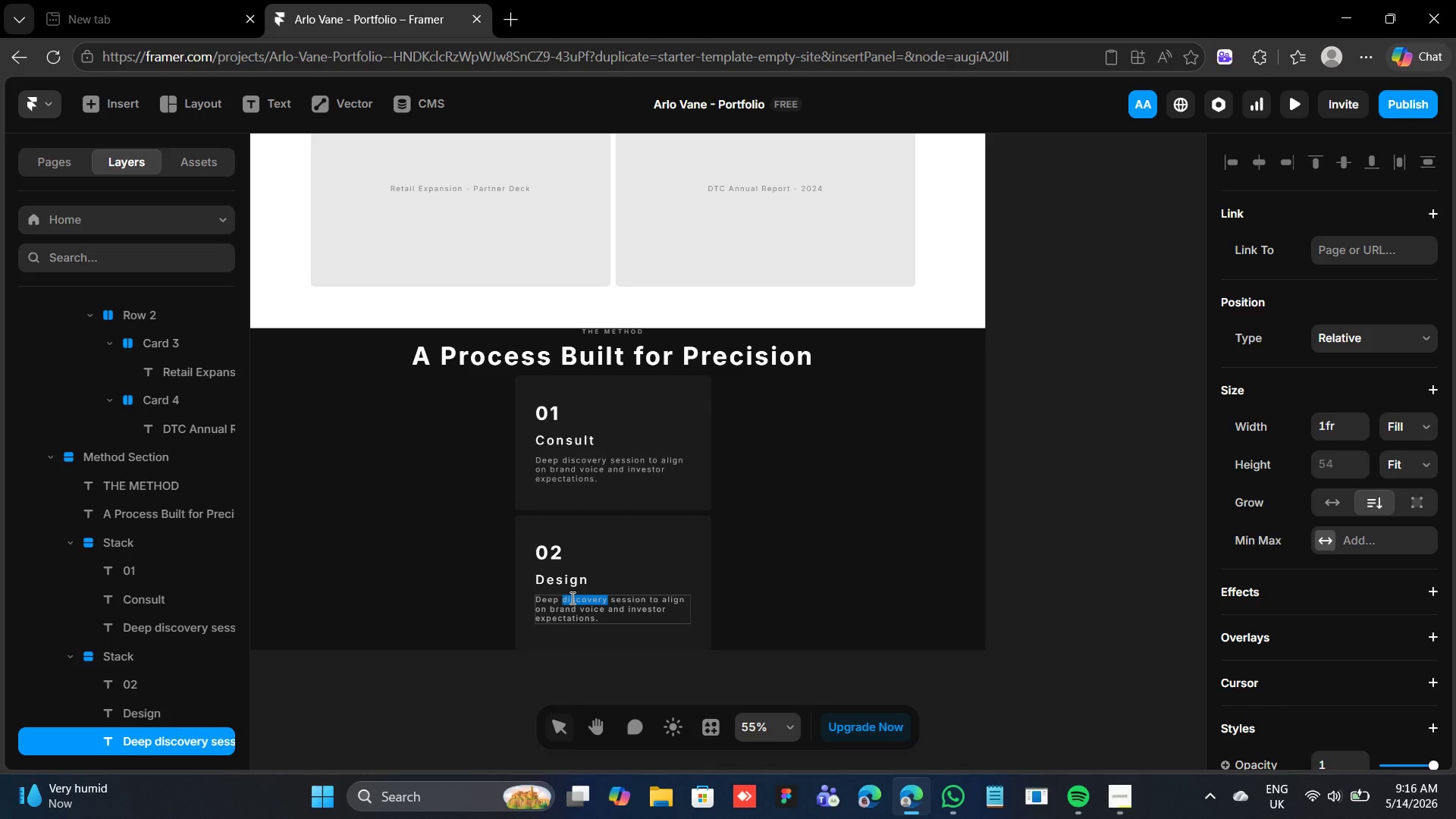 
triple_click([571, 598])
 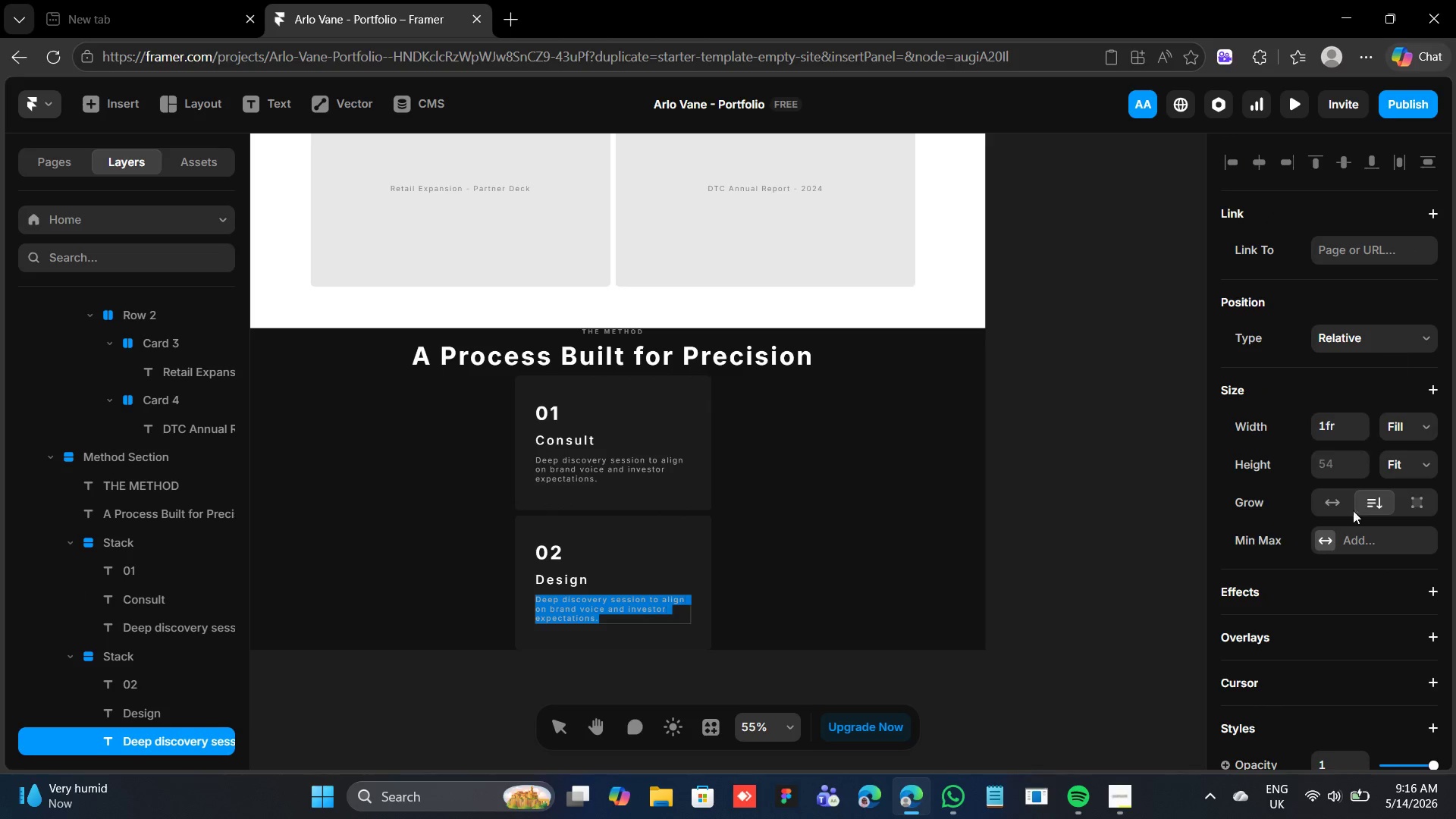 
scroll: coordinate [1363, 661], scroll_direction: down, amount: 4.0
 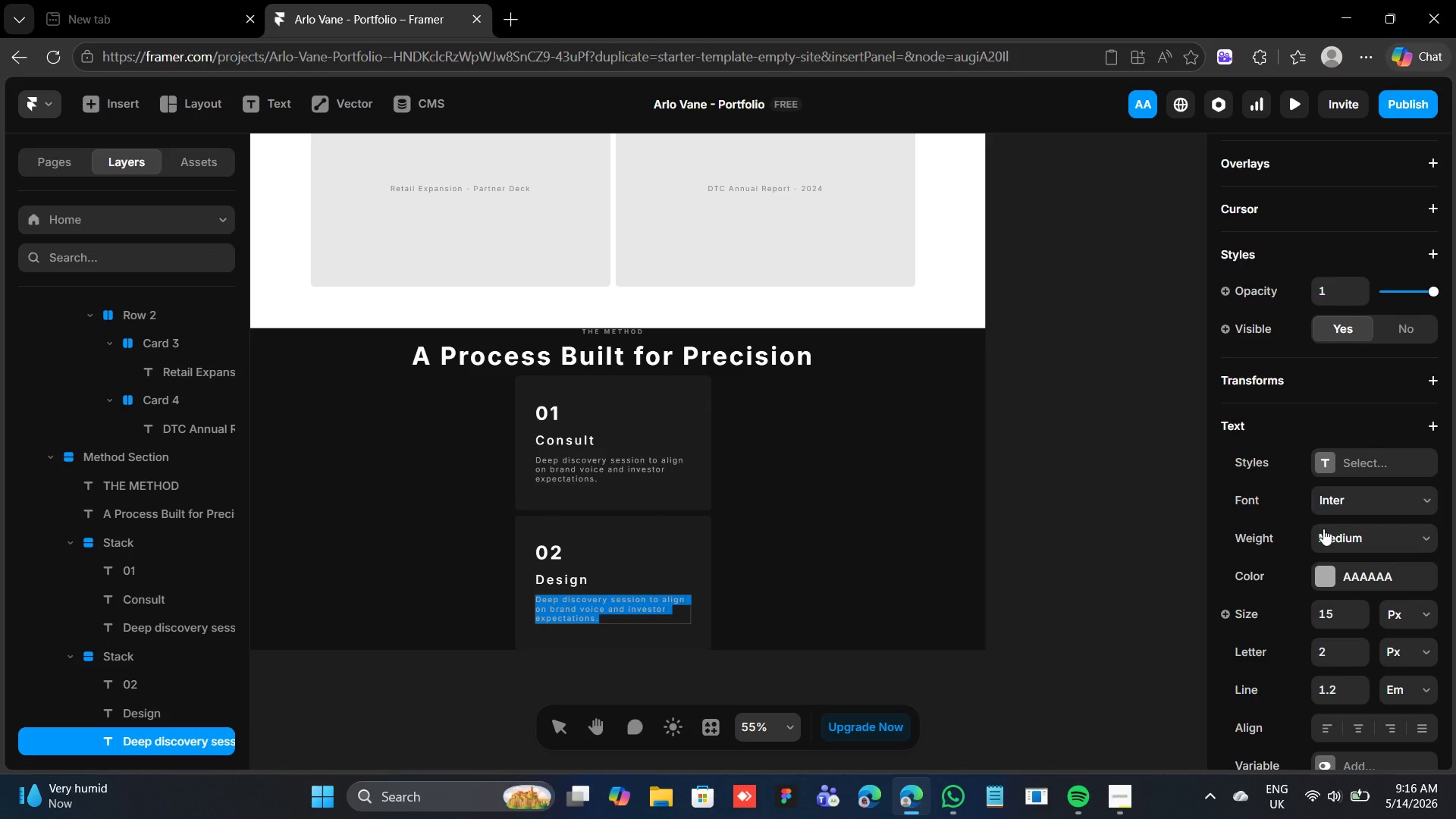 
left_click([1323, 529])
 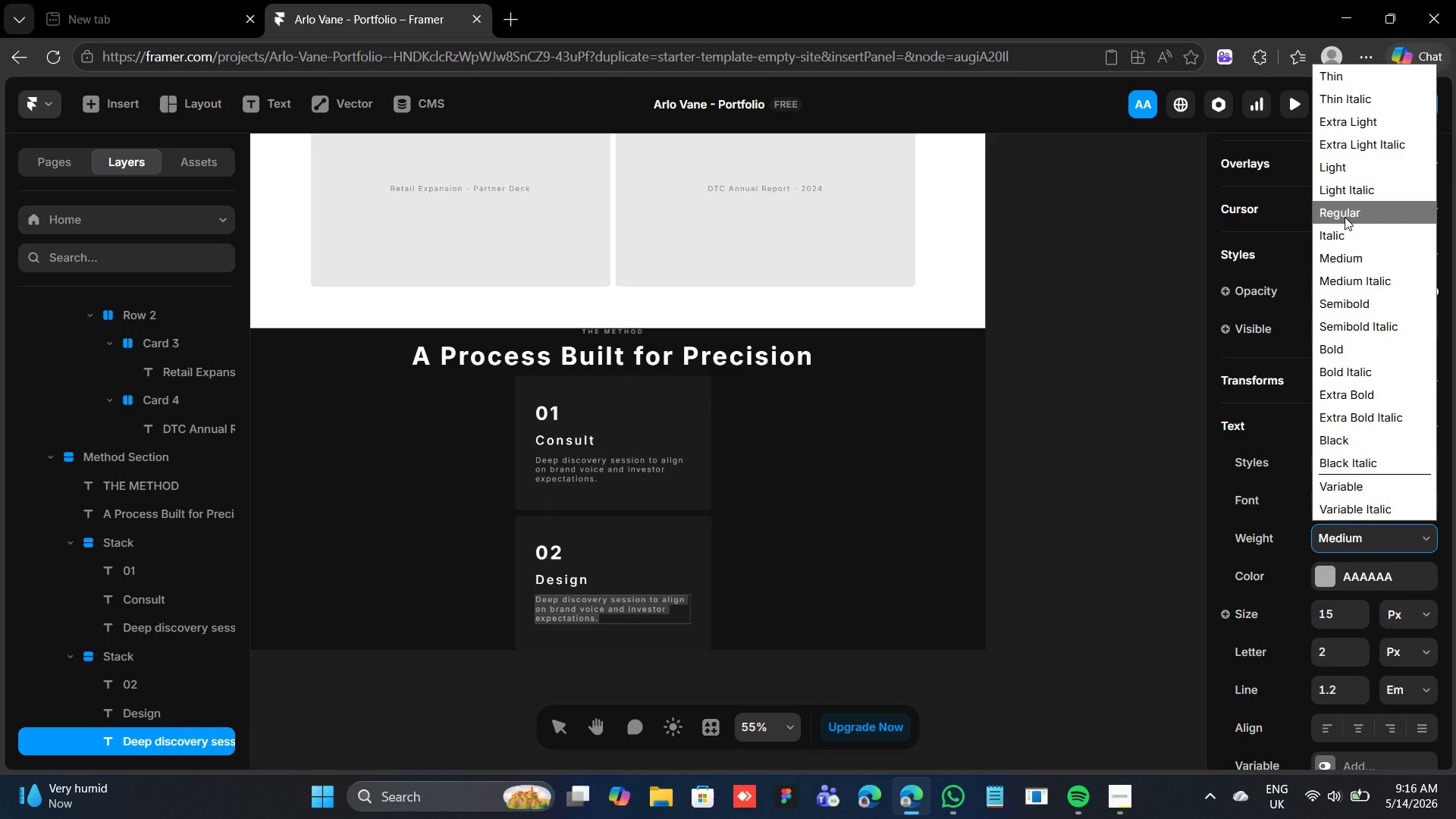 
left_click([1345, 217])
 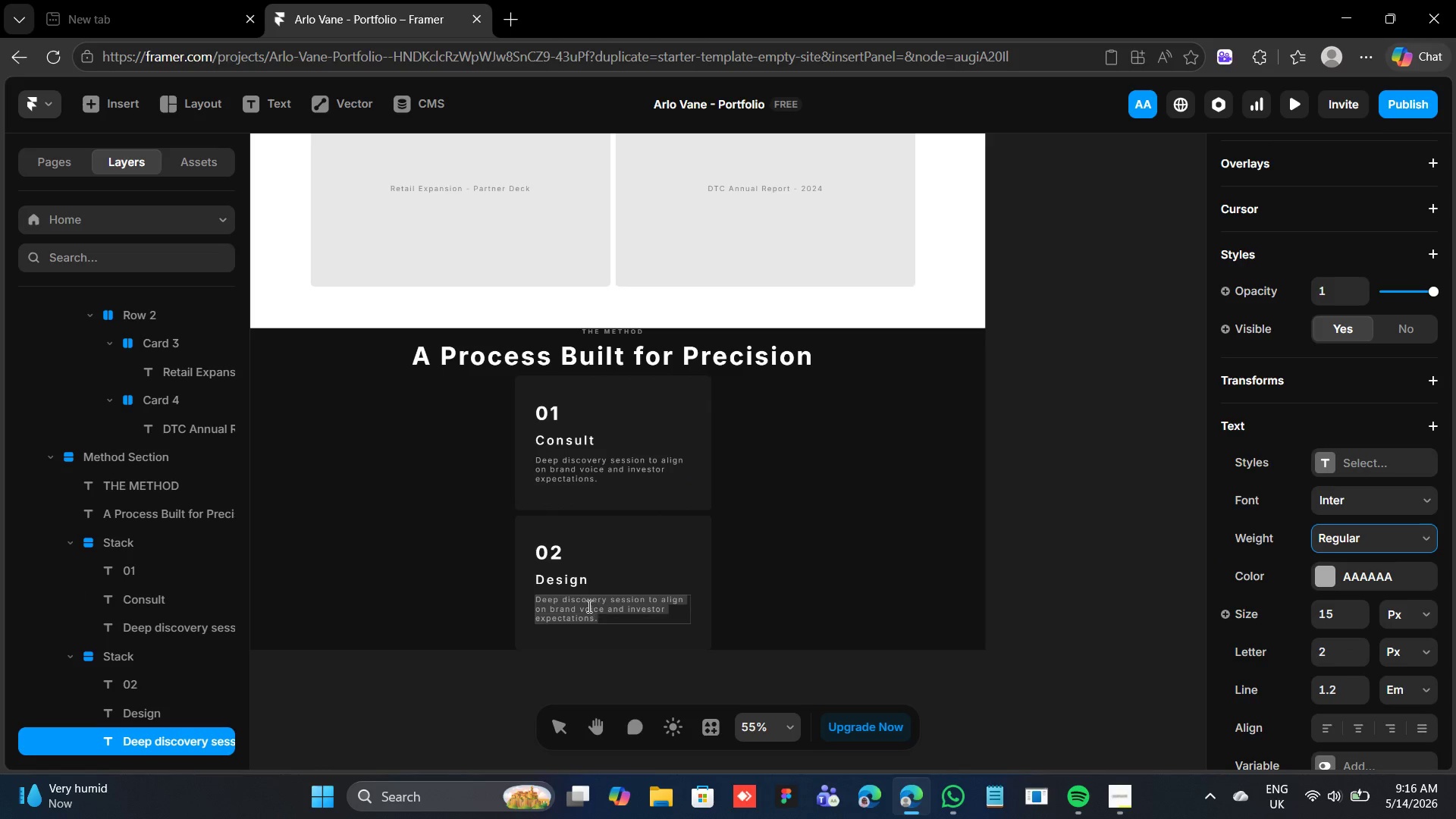 
left_click([587, 605])
 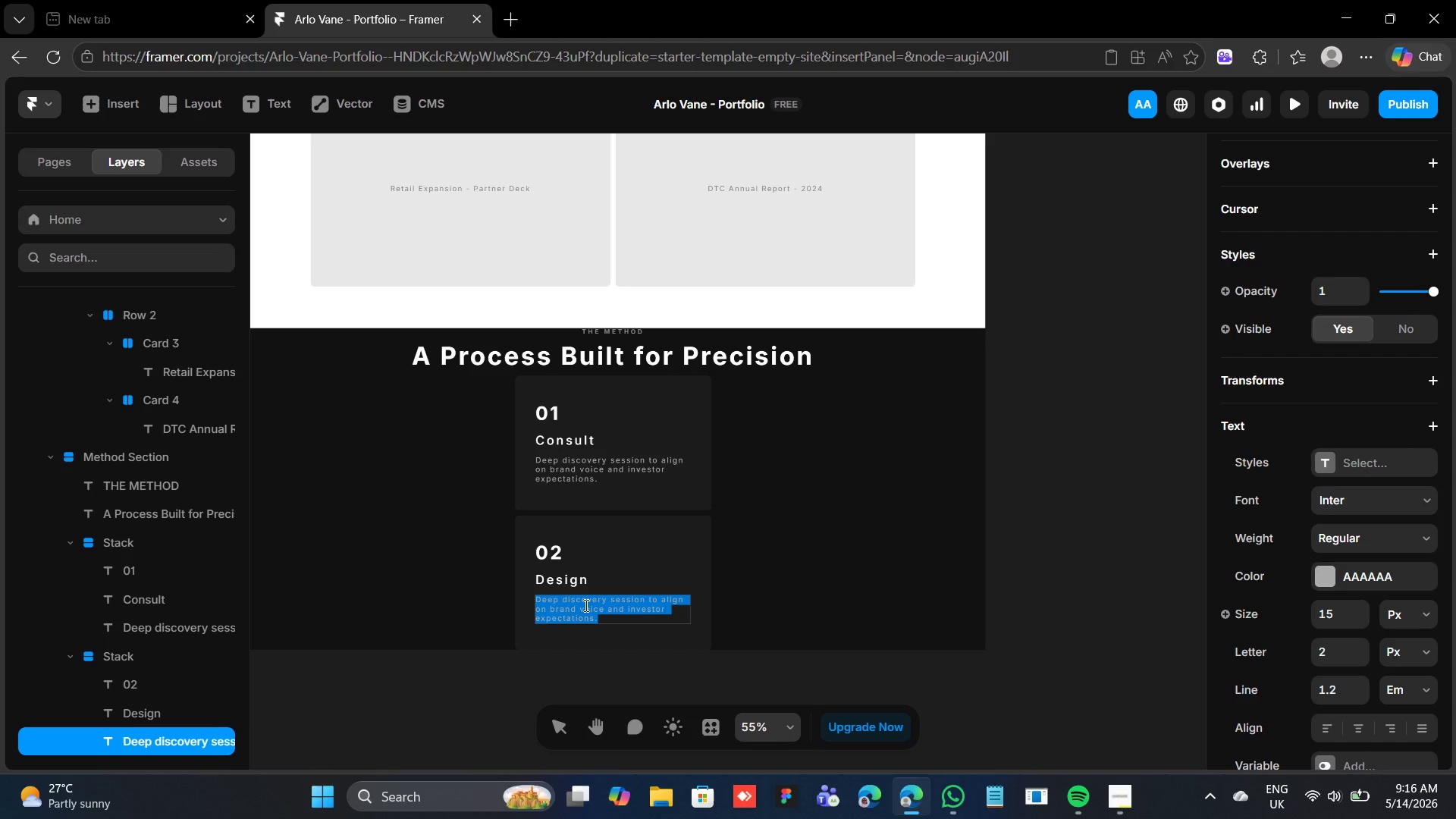 
wait(15.77)
 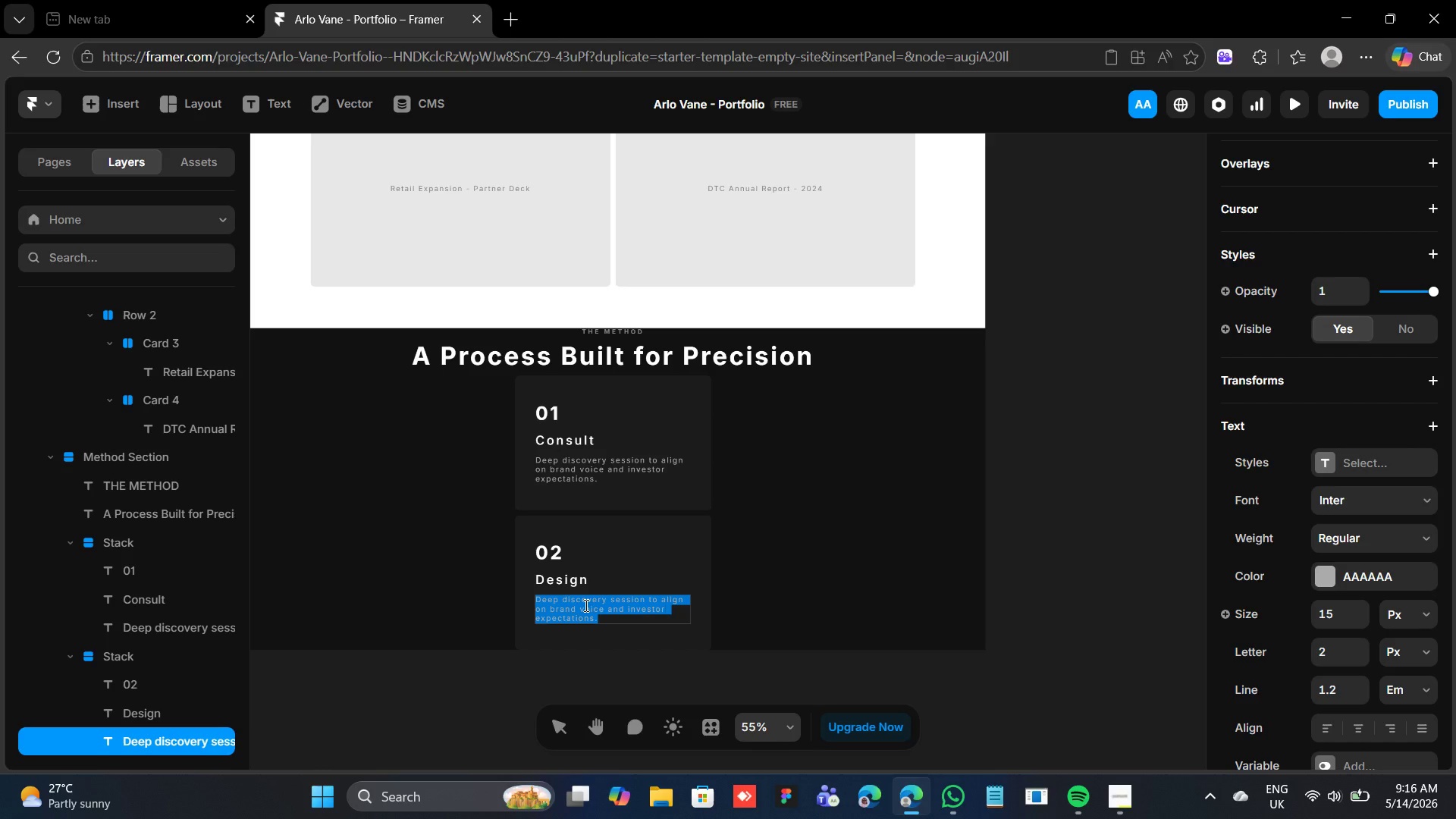 
key(CapsLock)
 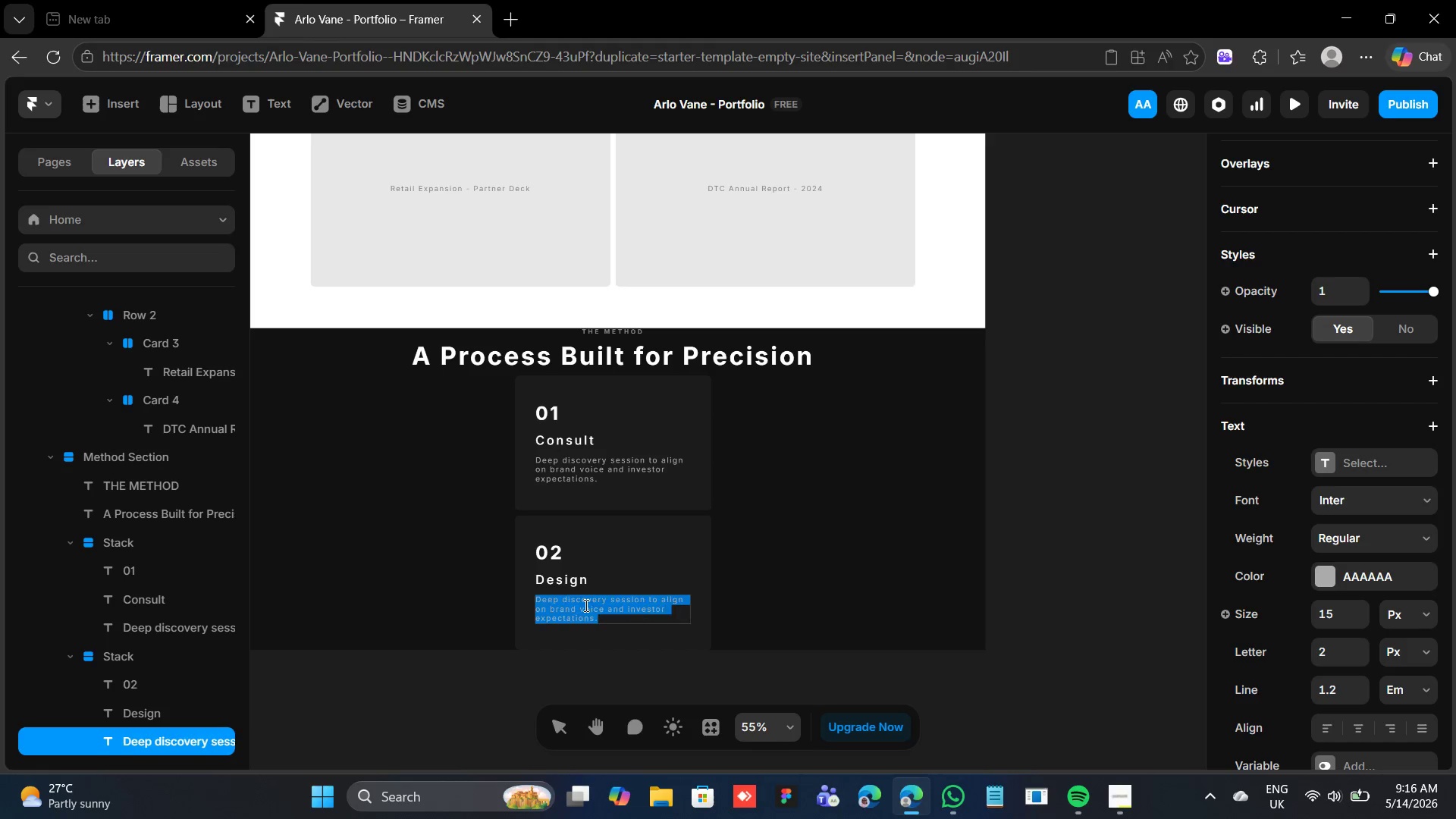 
key(P)
 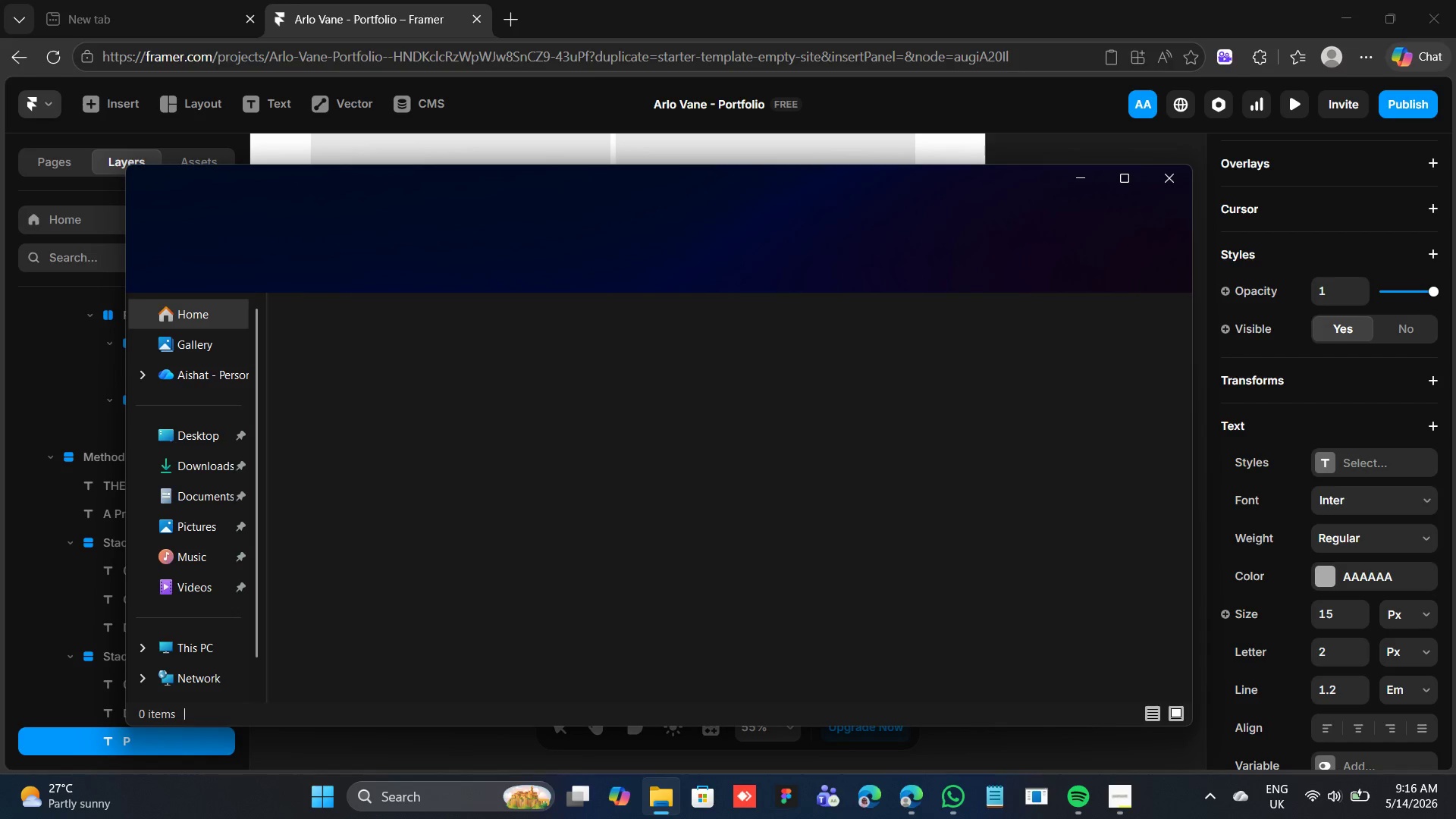 
key(CapsLock)
 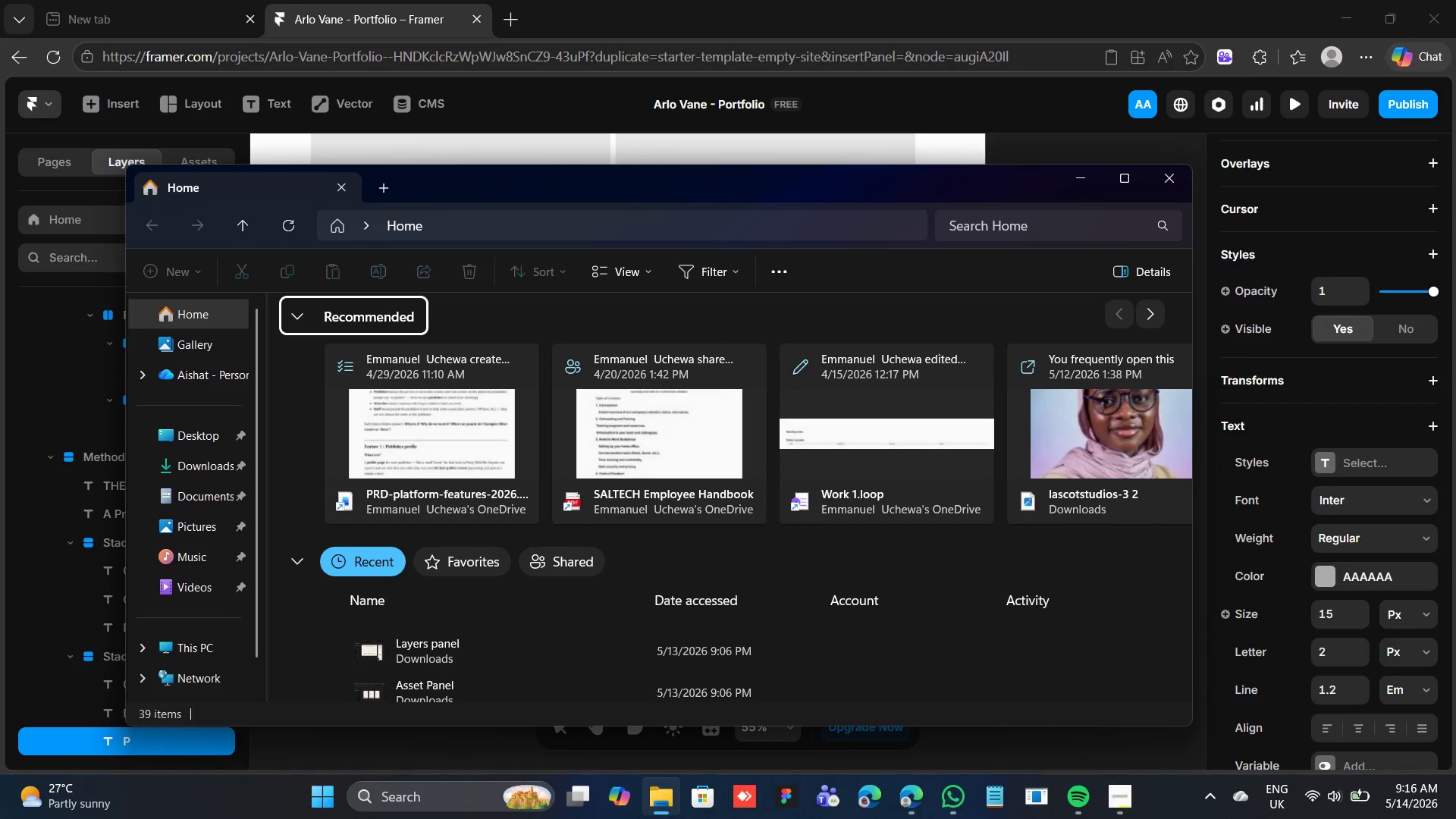 
left_click([1094, 190])
 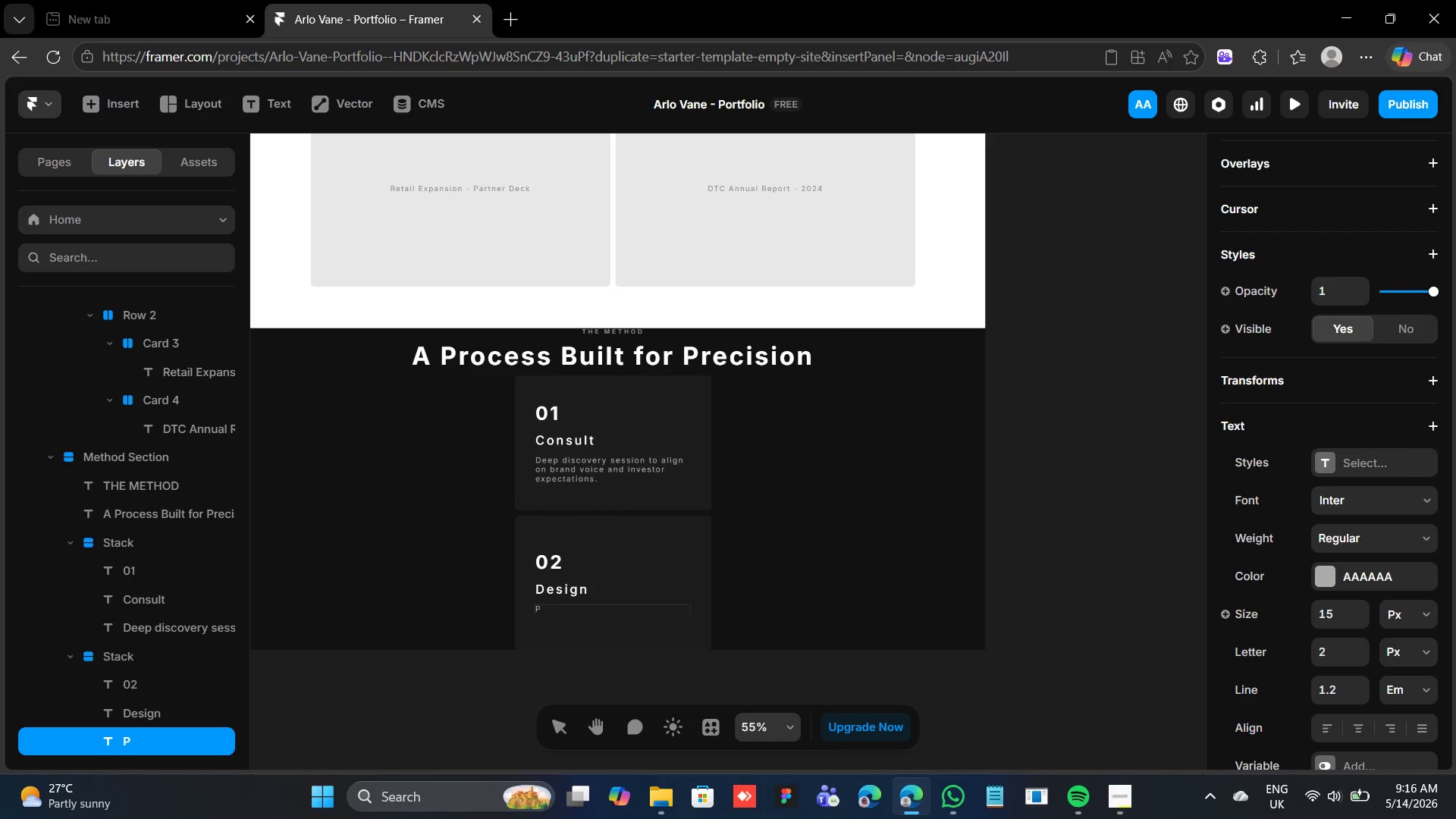 
type(recision-)
 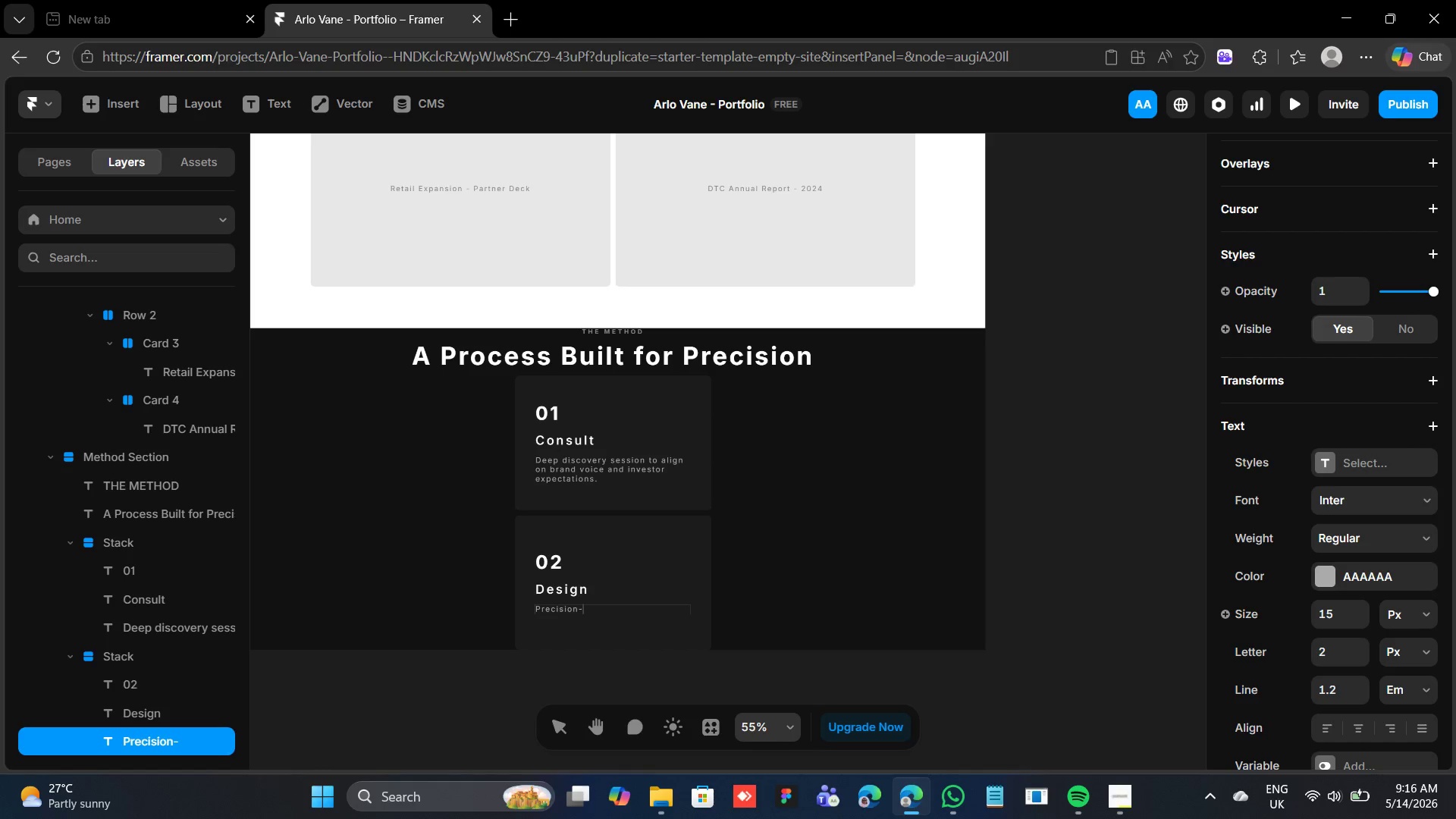 
type(cr)
 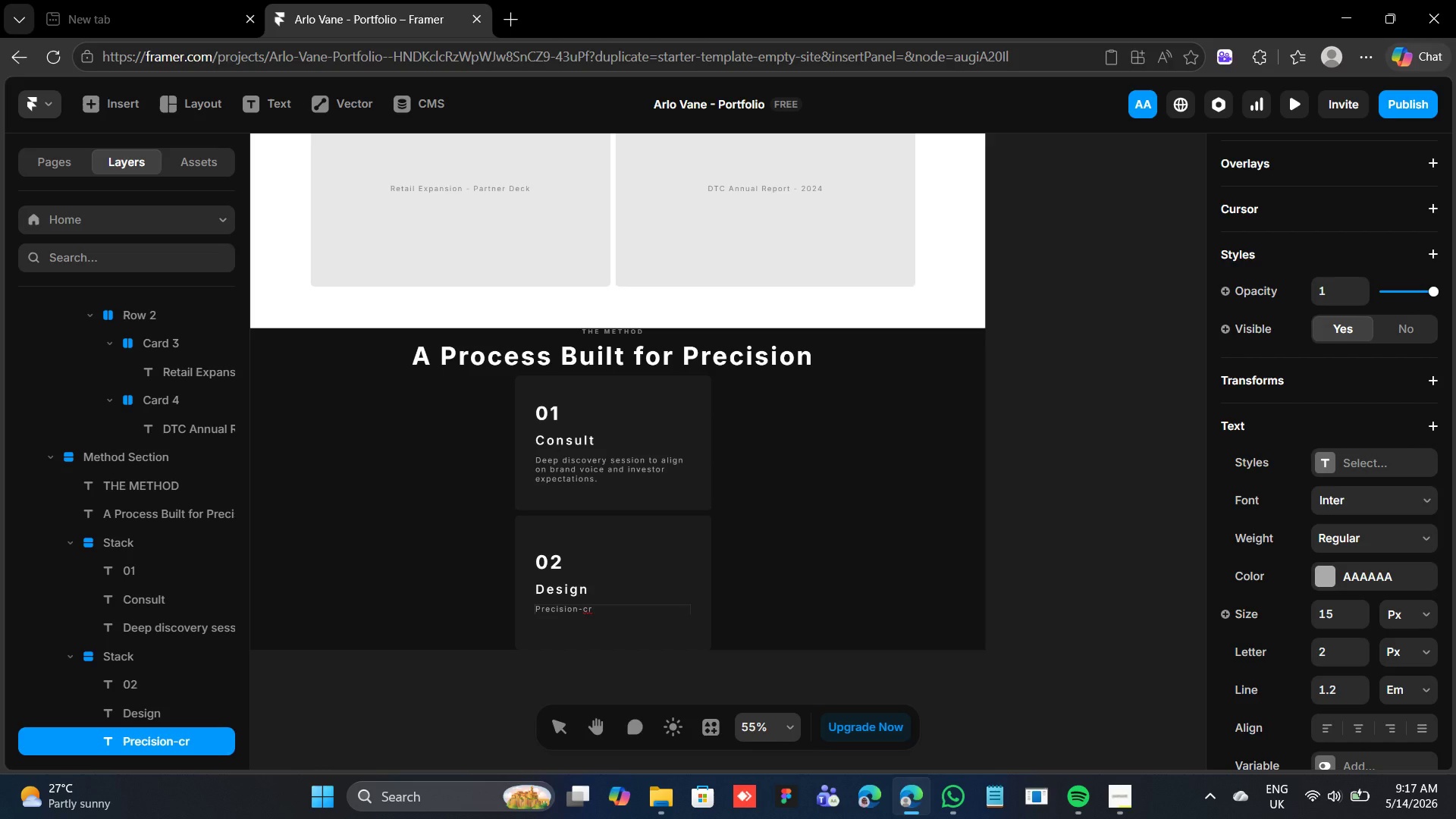 
wait(5.03)
 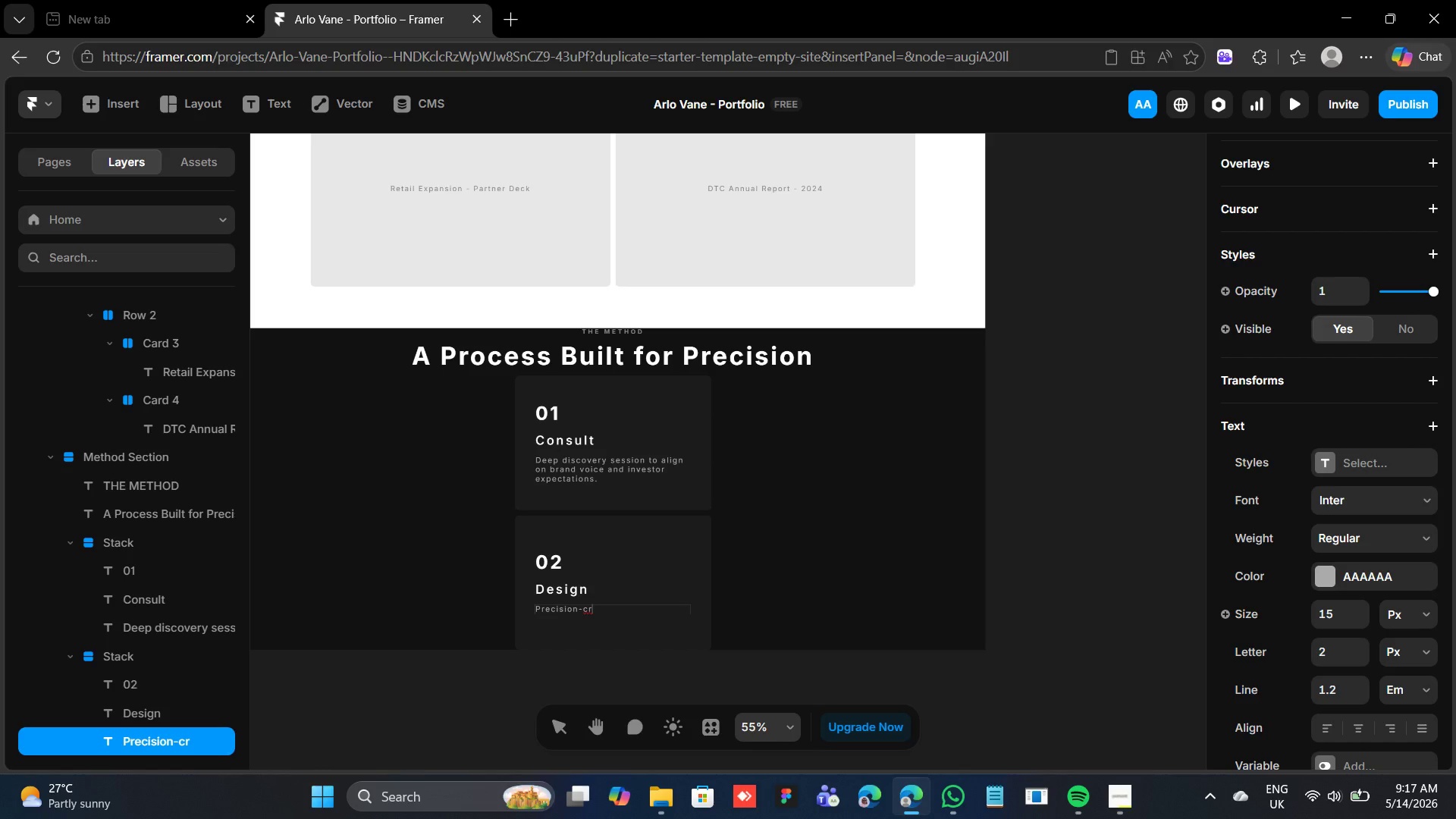 
type(afted )
 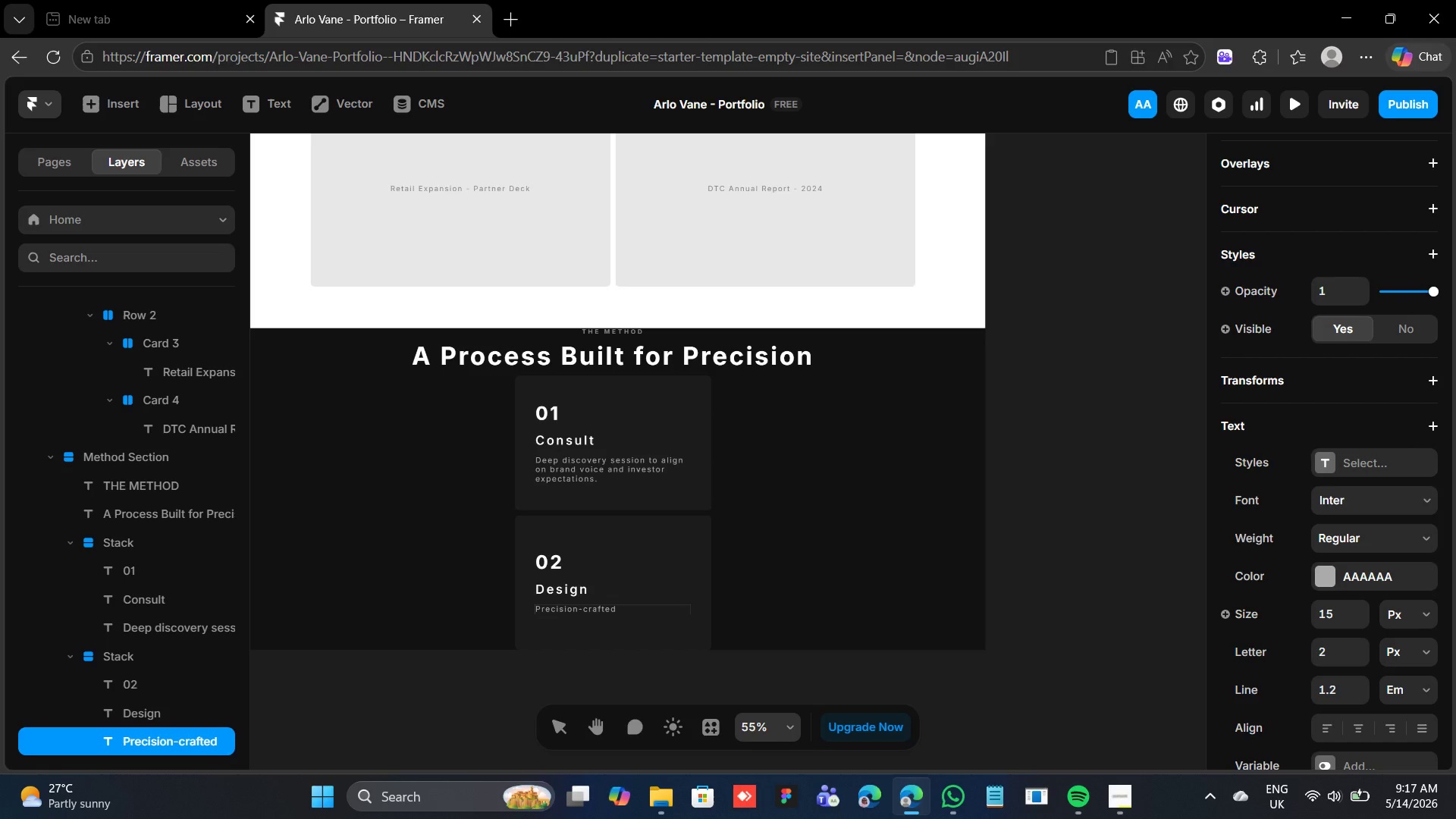 
type(slides )
 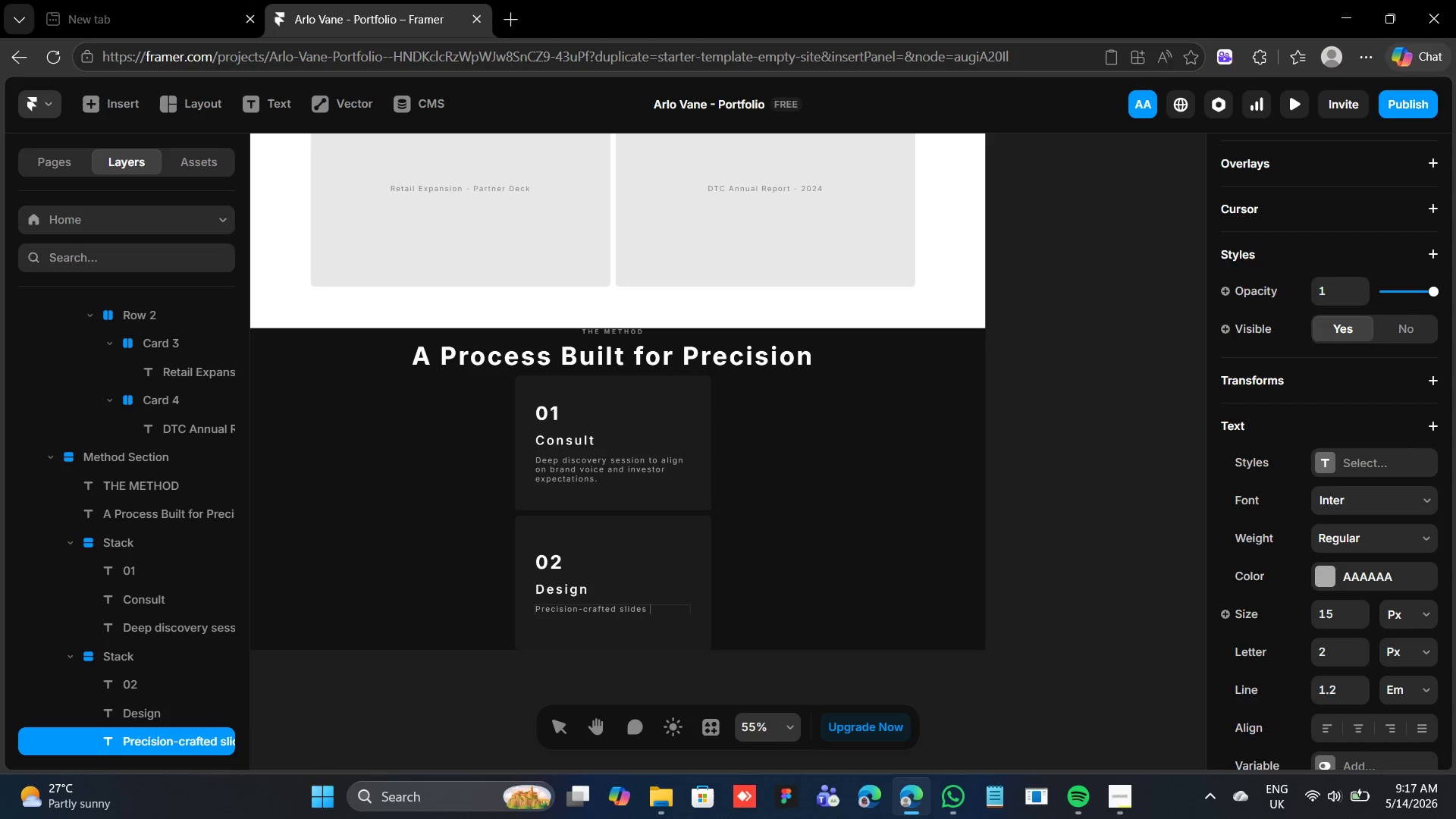 
type(with)
 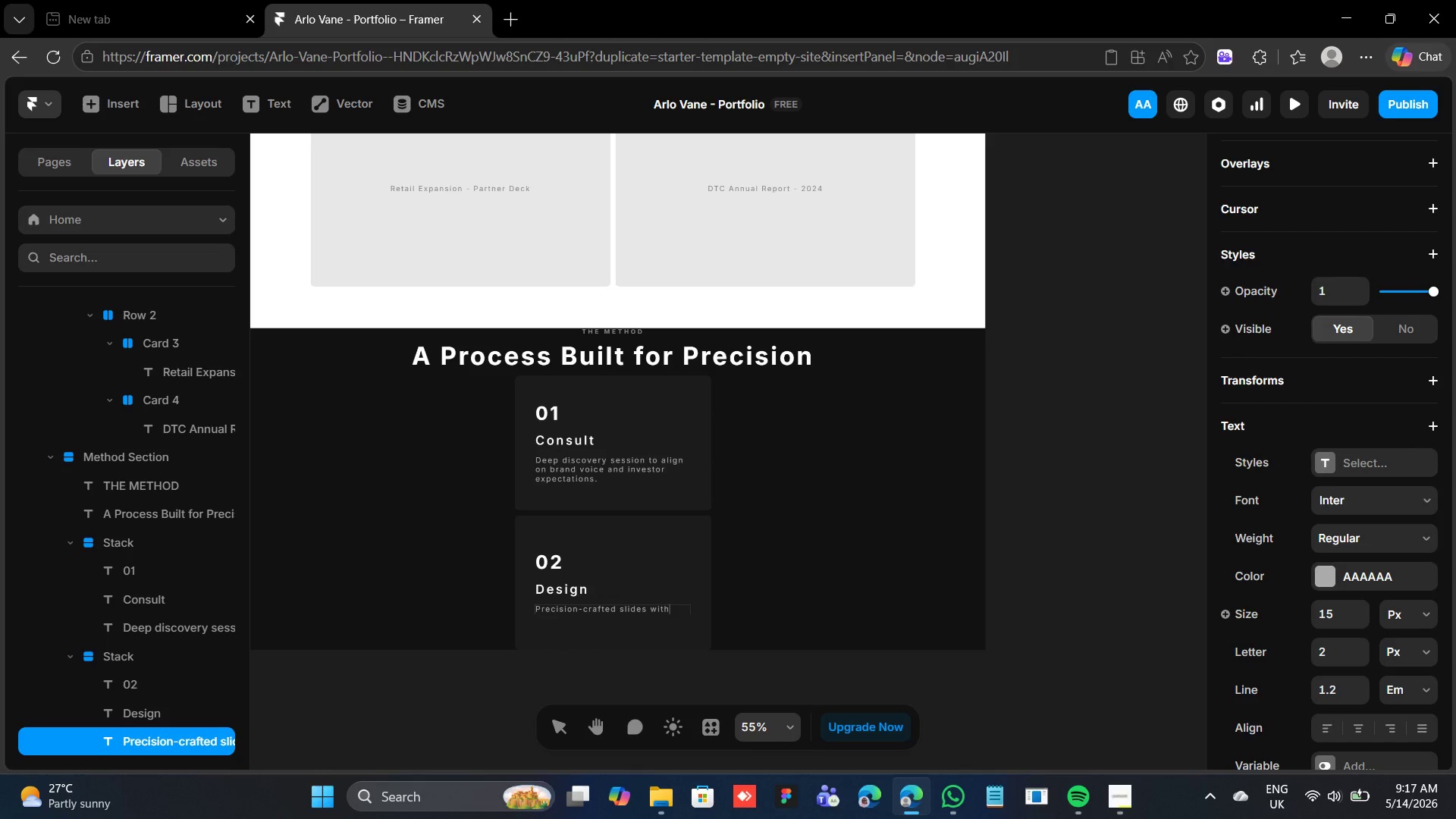 
type( editorial-level visual hierarchy.)
 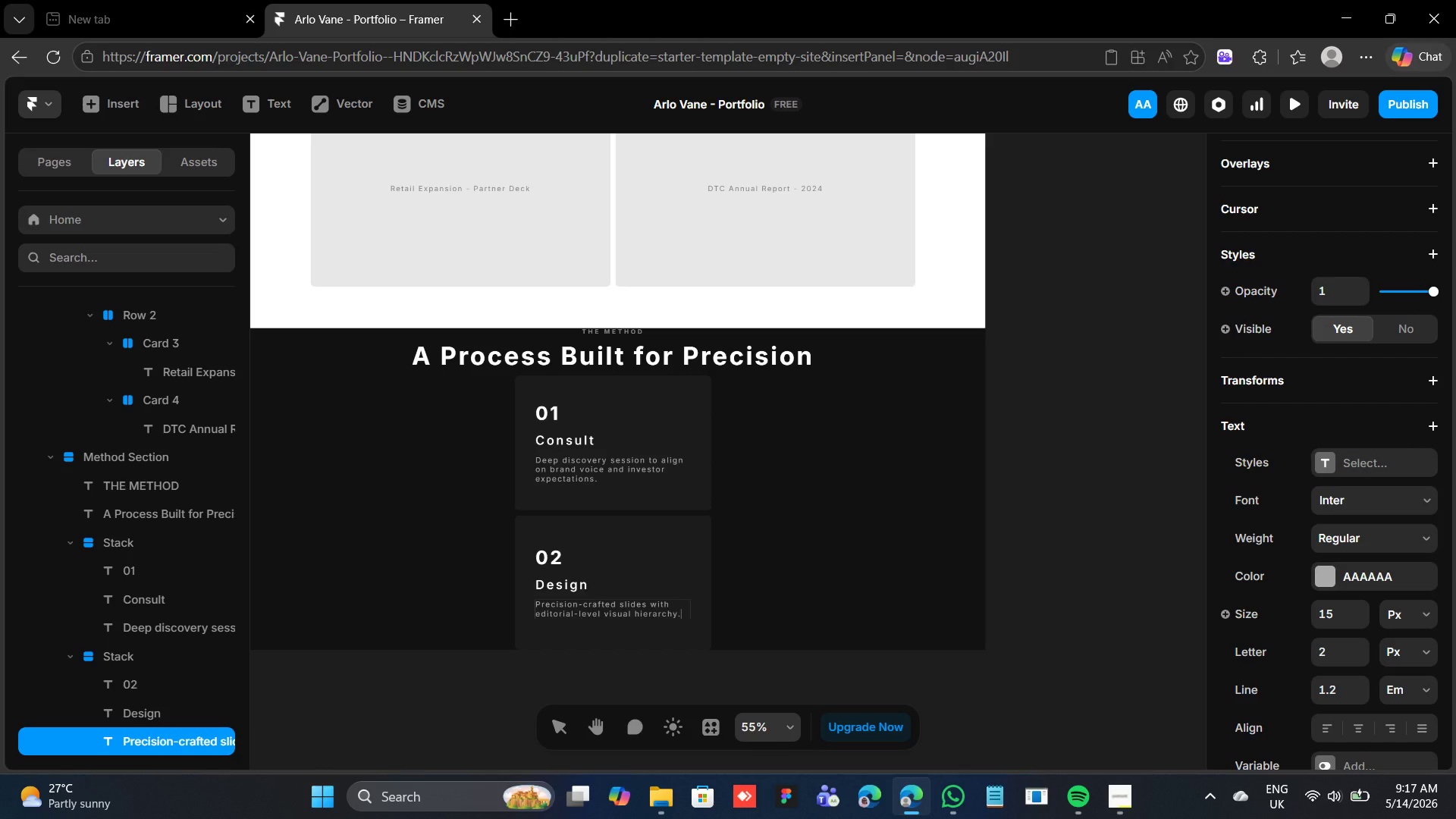 
left_click([629, 525])
 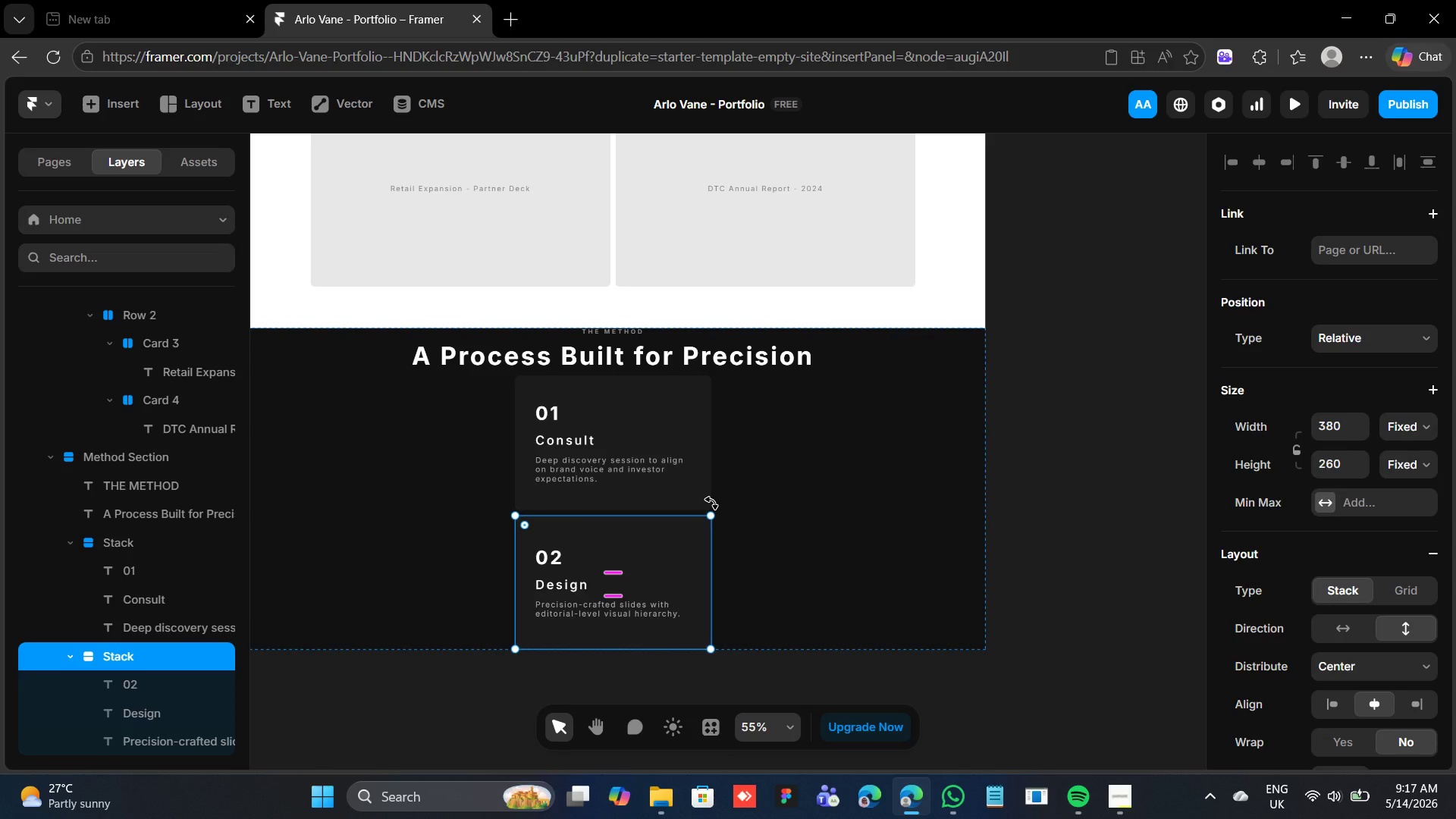 
key(Control+D)
 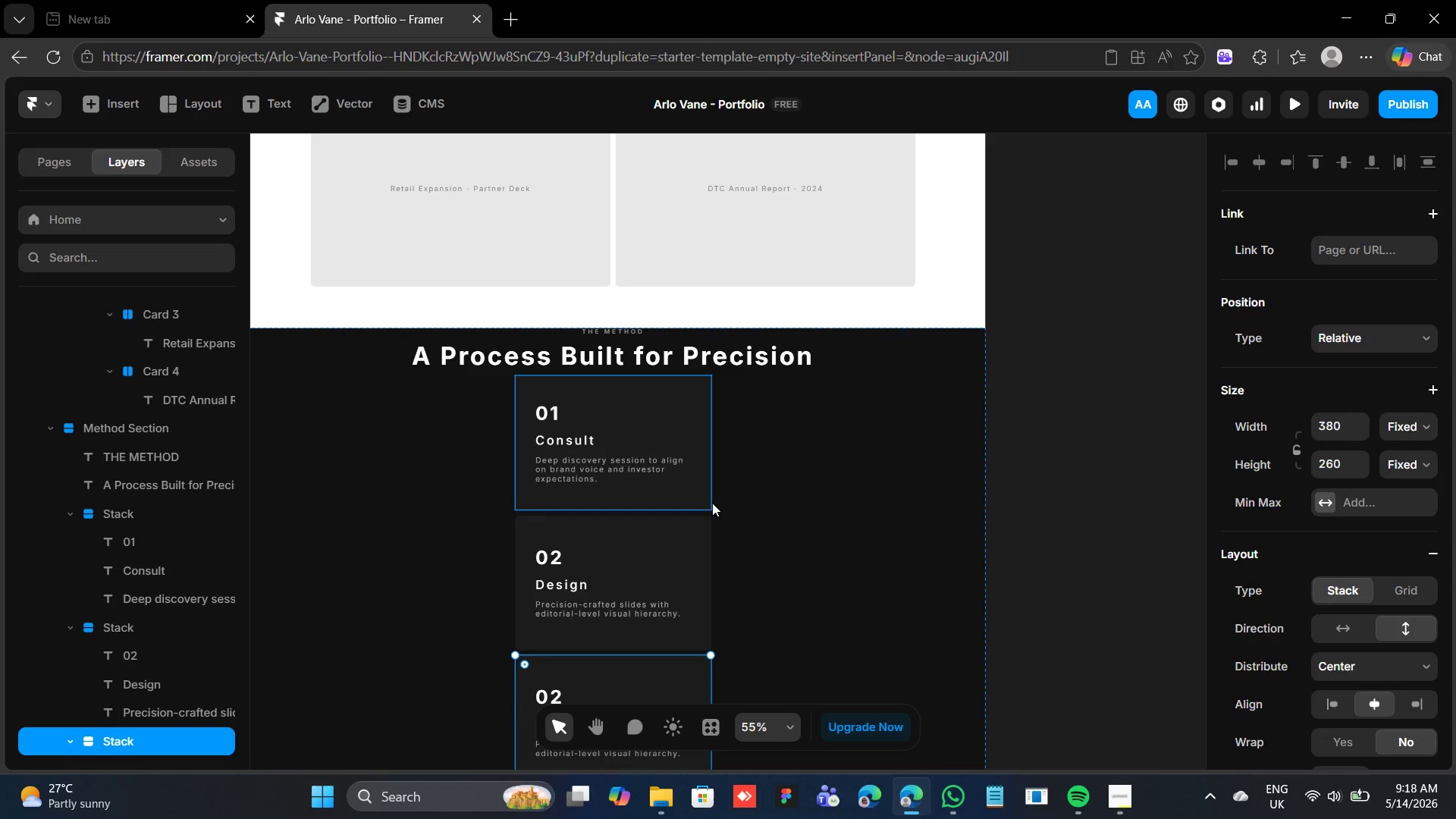 
wait(6.25)
 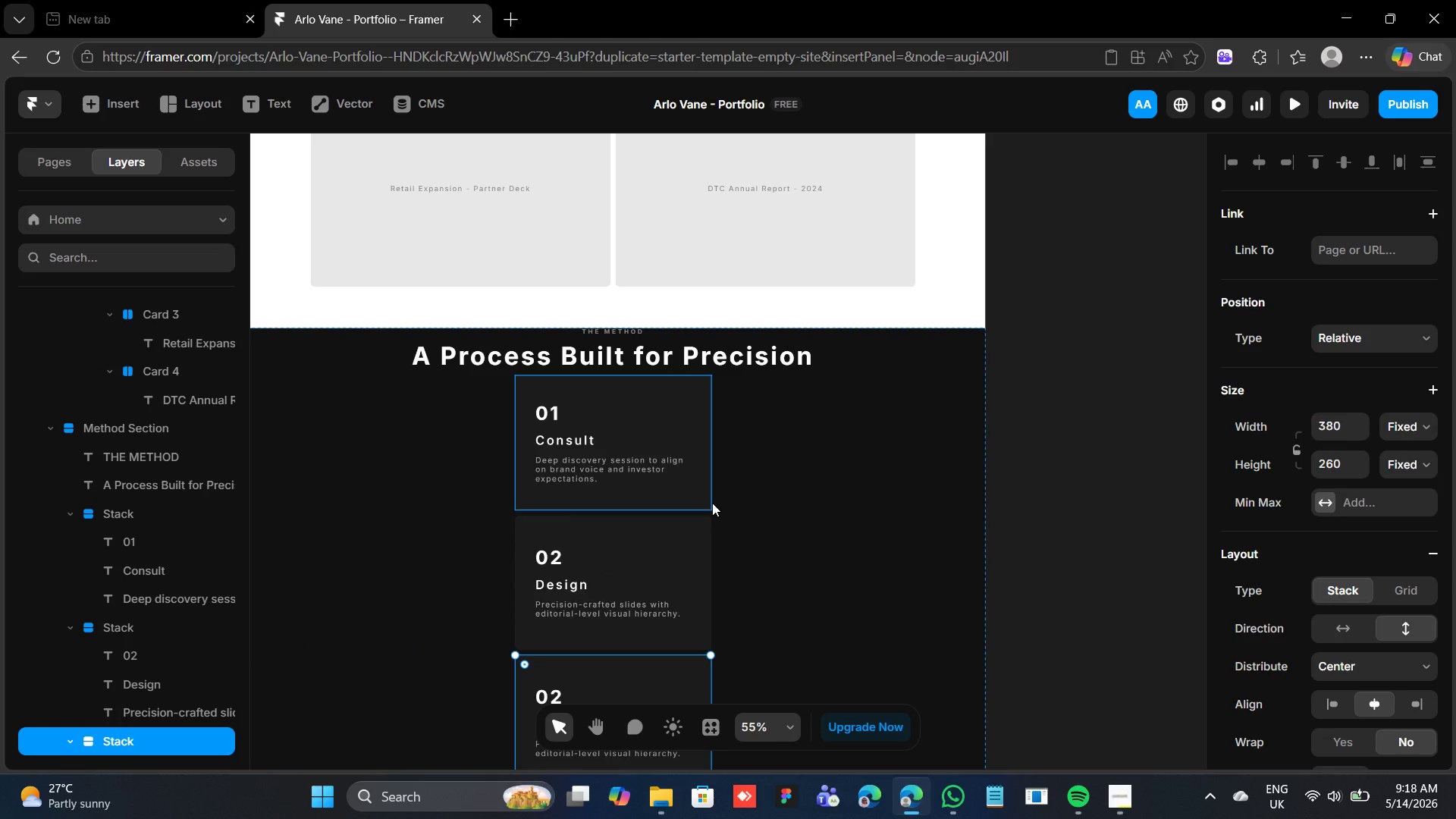 
scroll: coordinate [579, 639], scroll_direction: down, amount: 3.0
 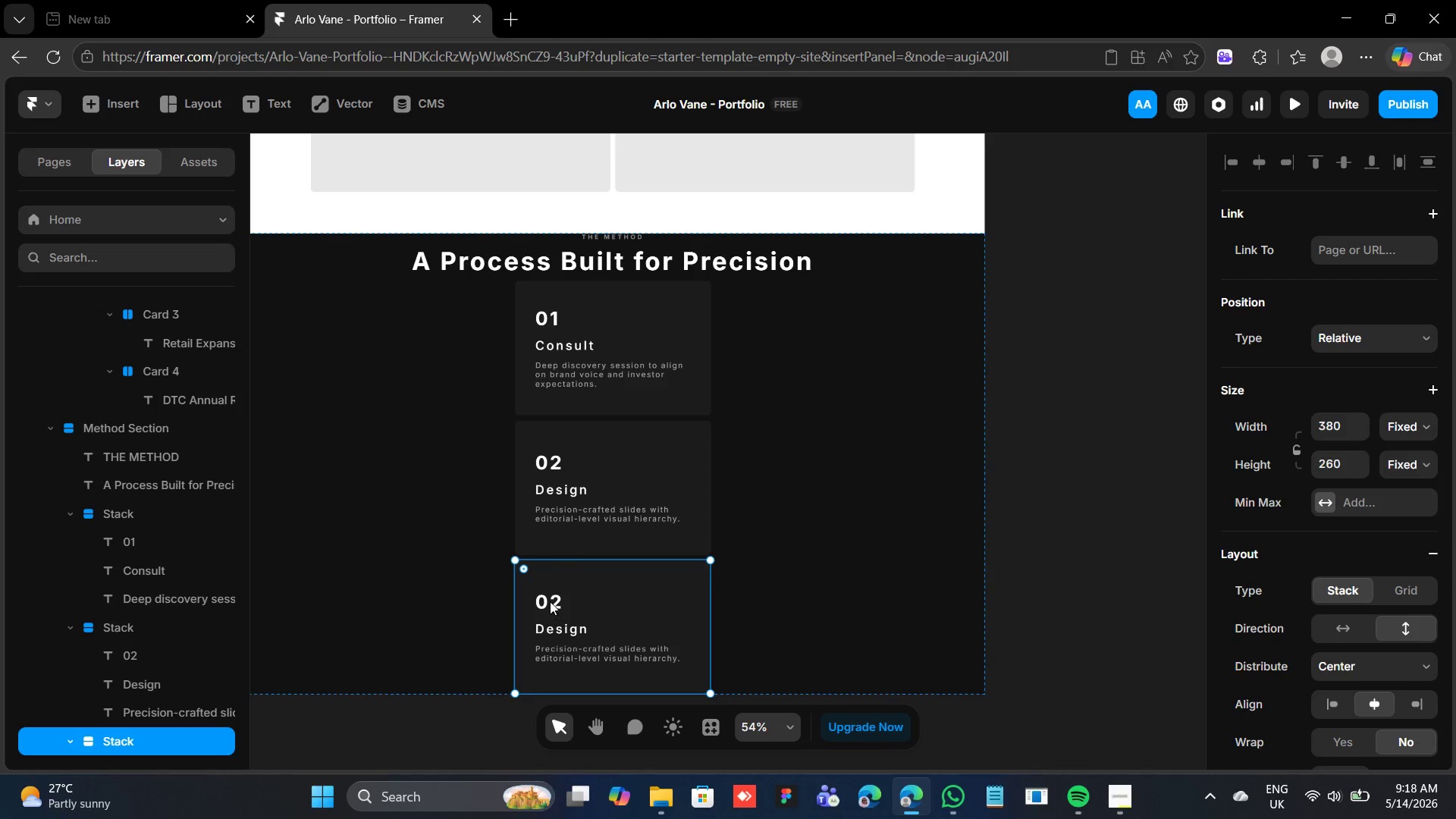 
double_click([549, 601])
 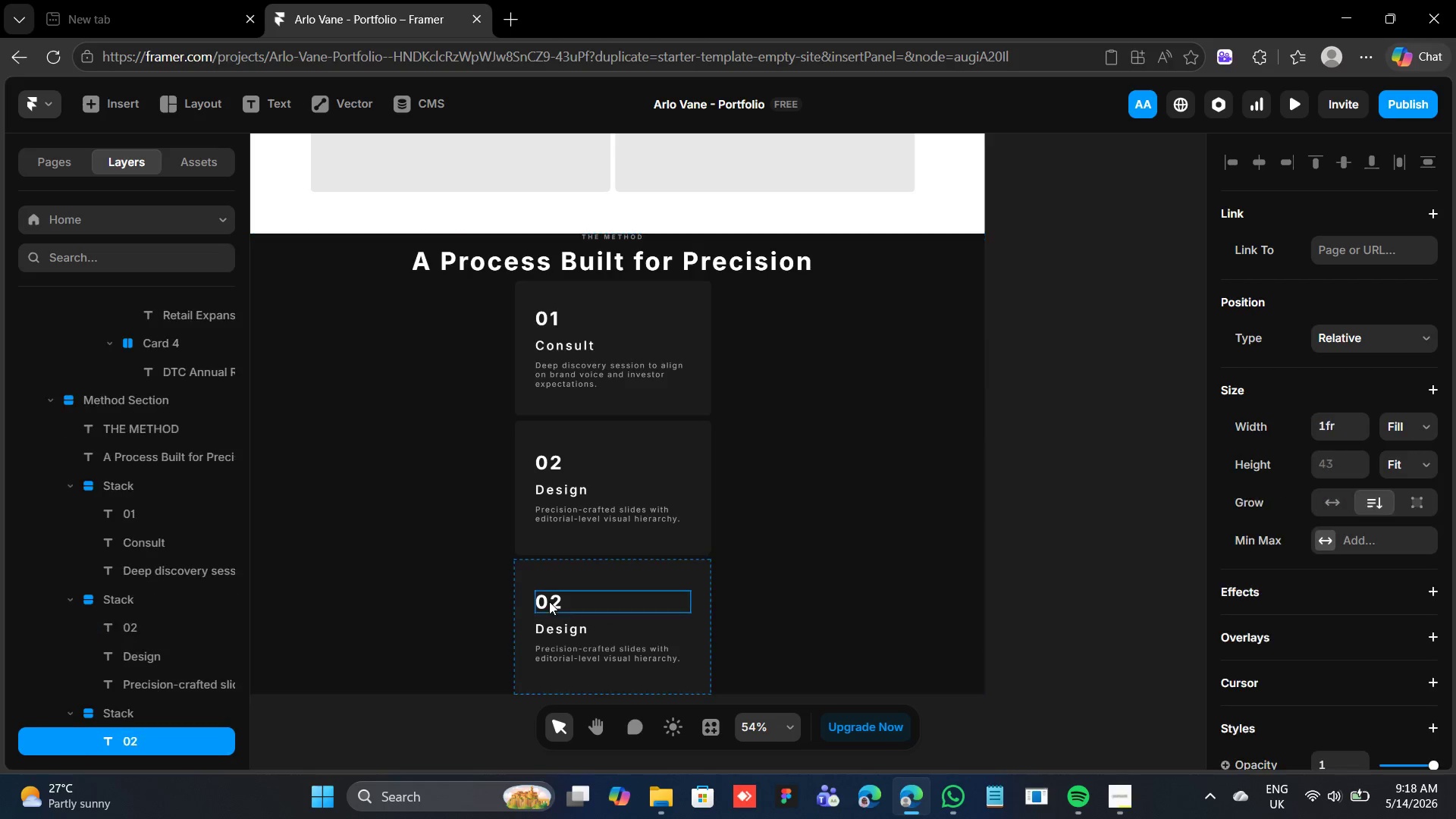 
triple_click([549, 601])
 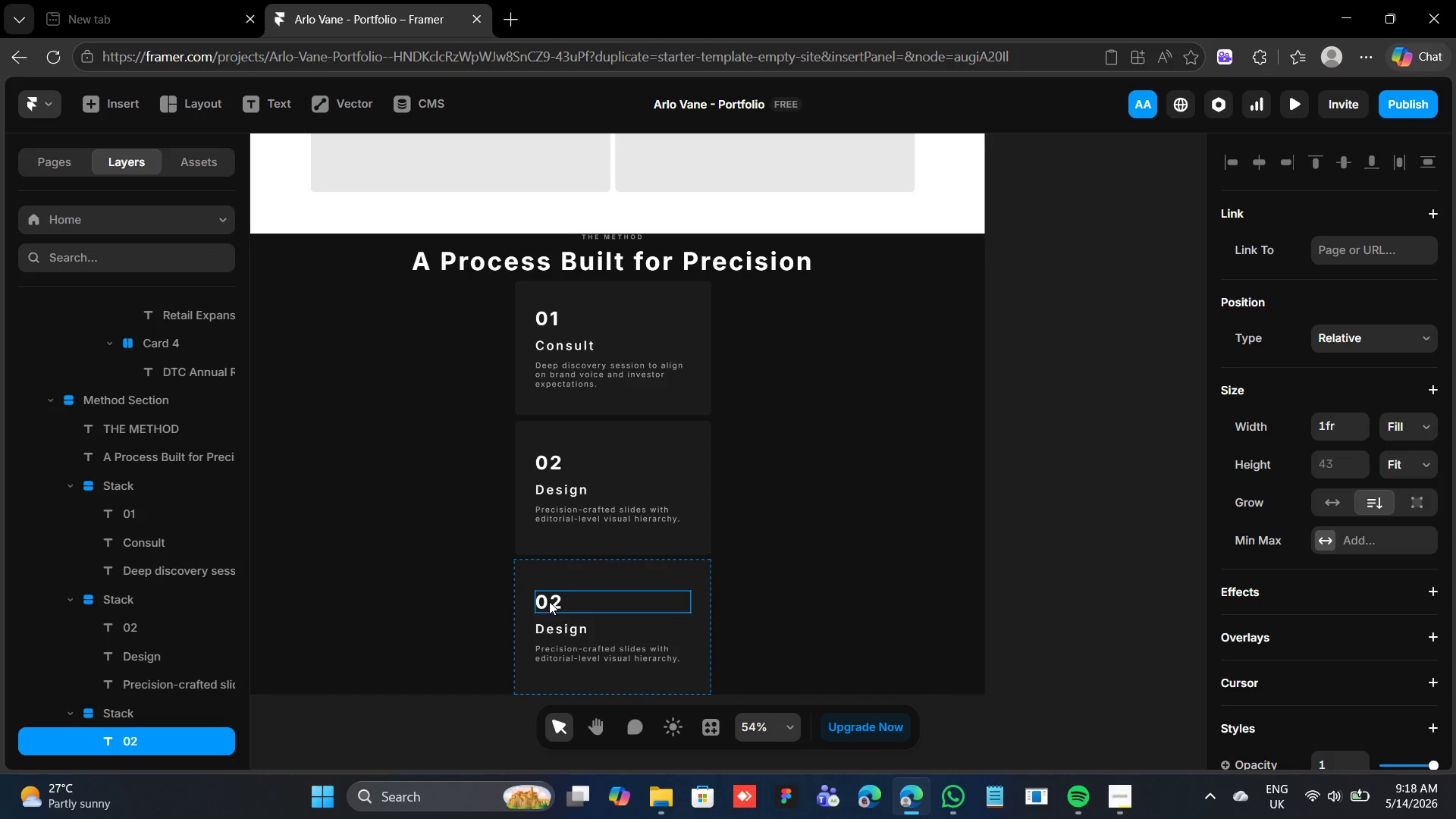 
triple_click([549, 601])
 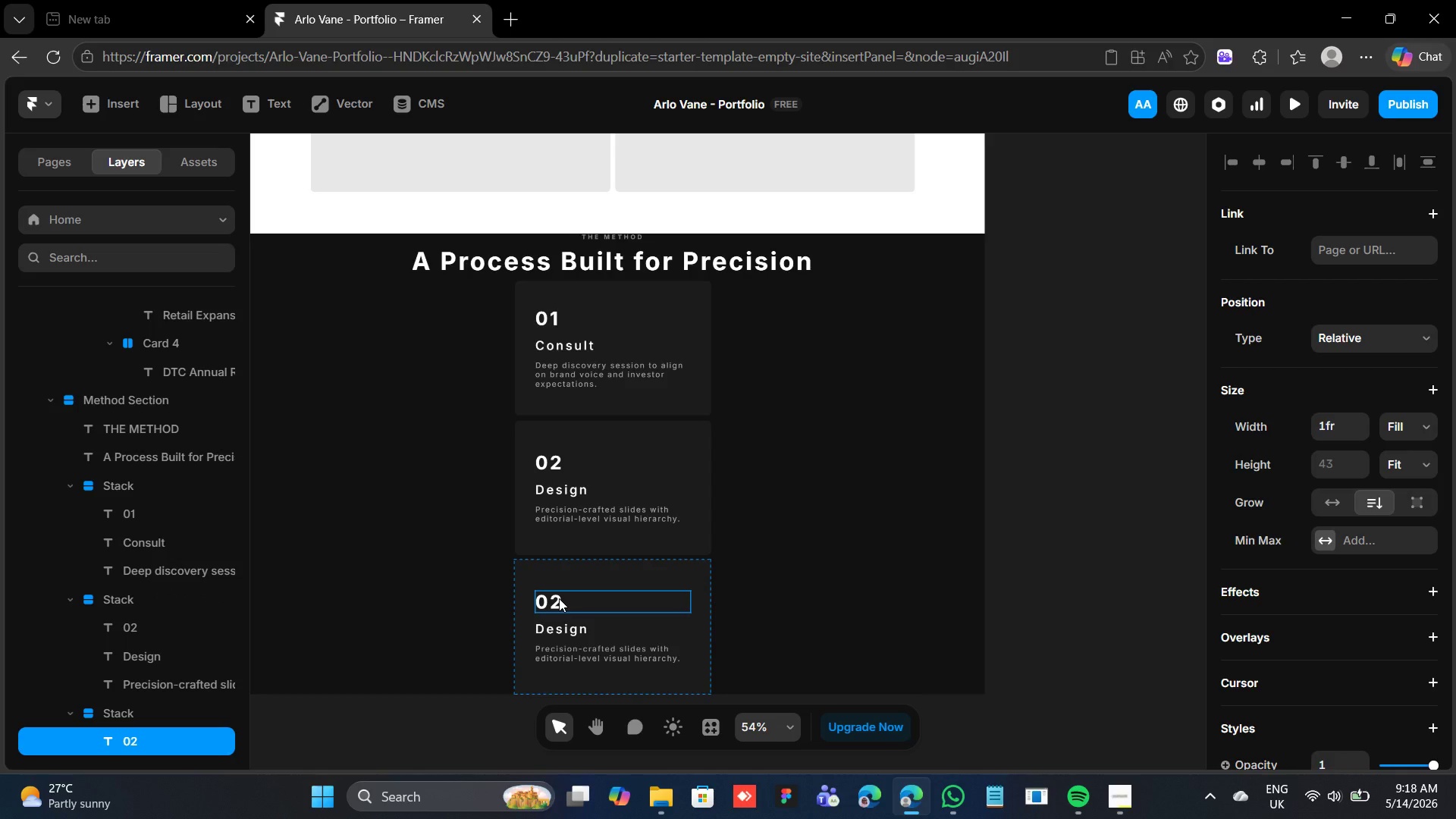 
double_click([559, 598])
 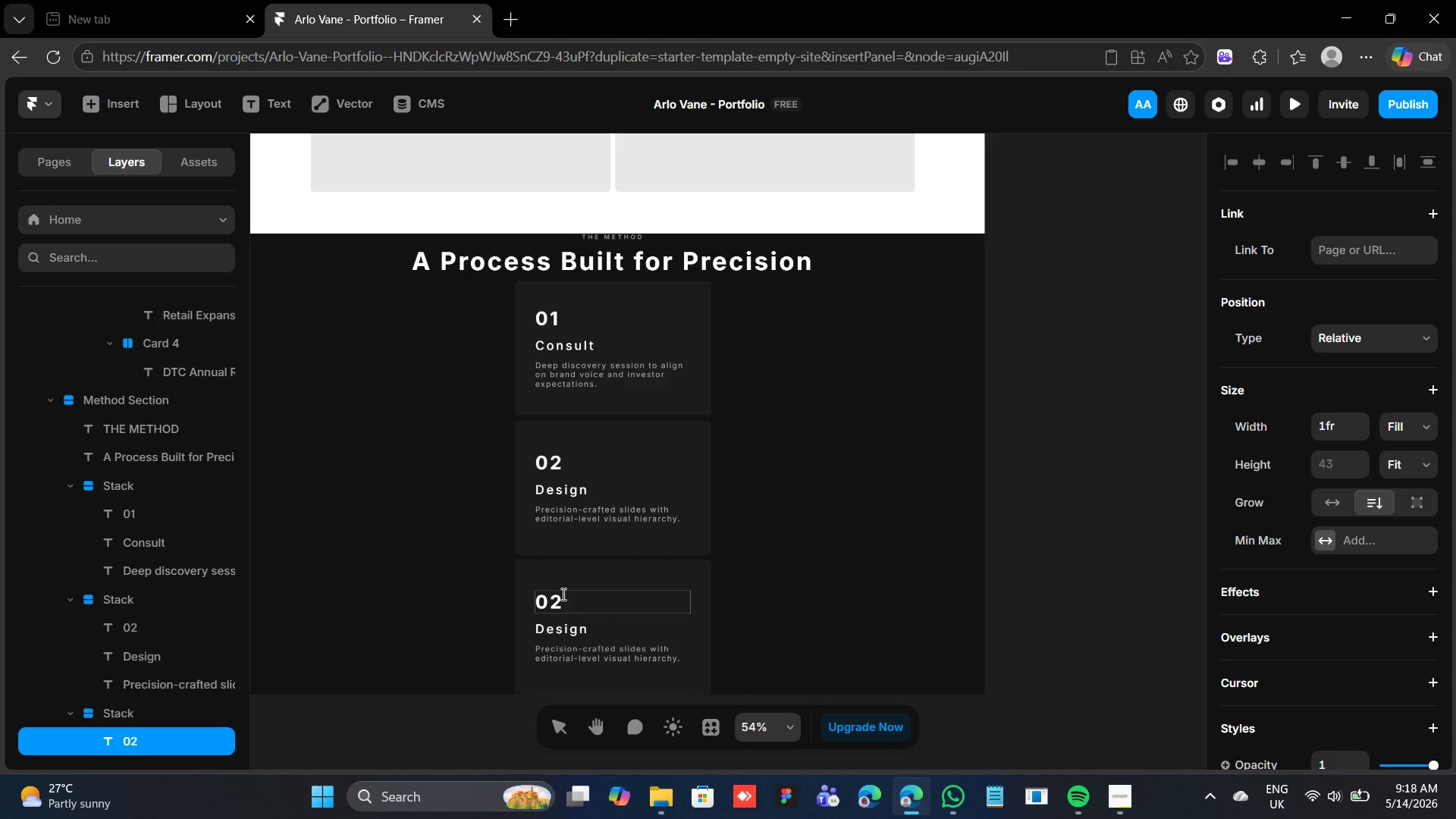 
key(Backspace)
 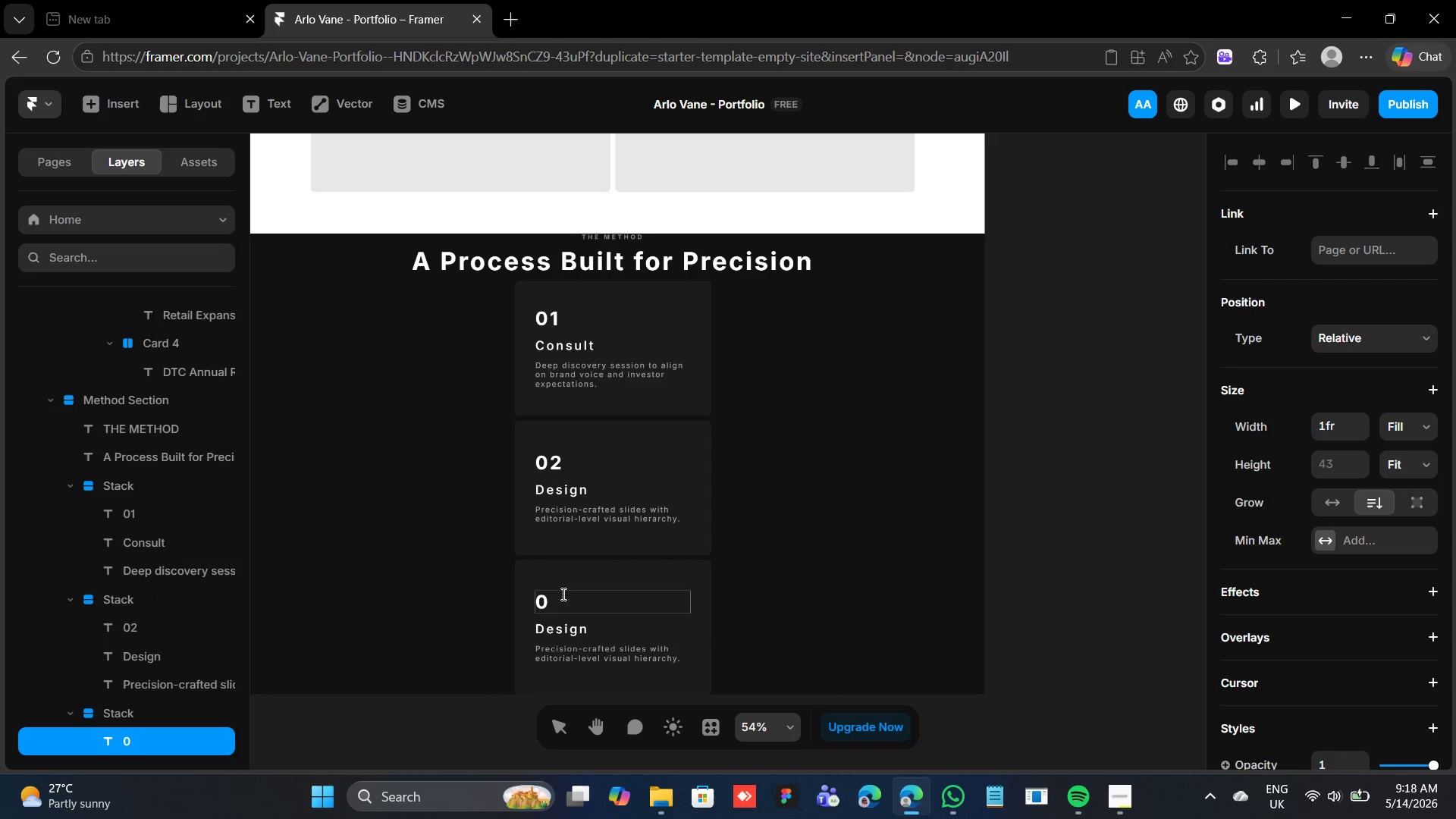 
key(3)
 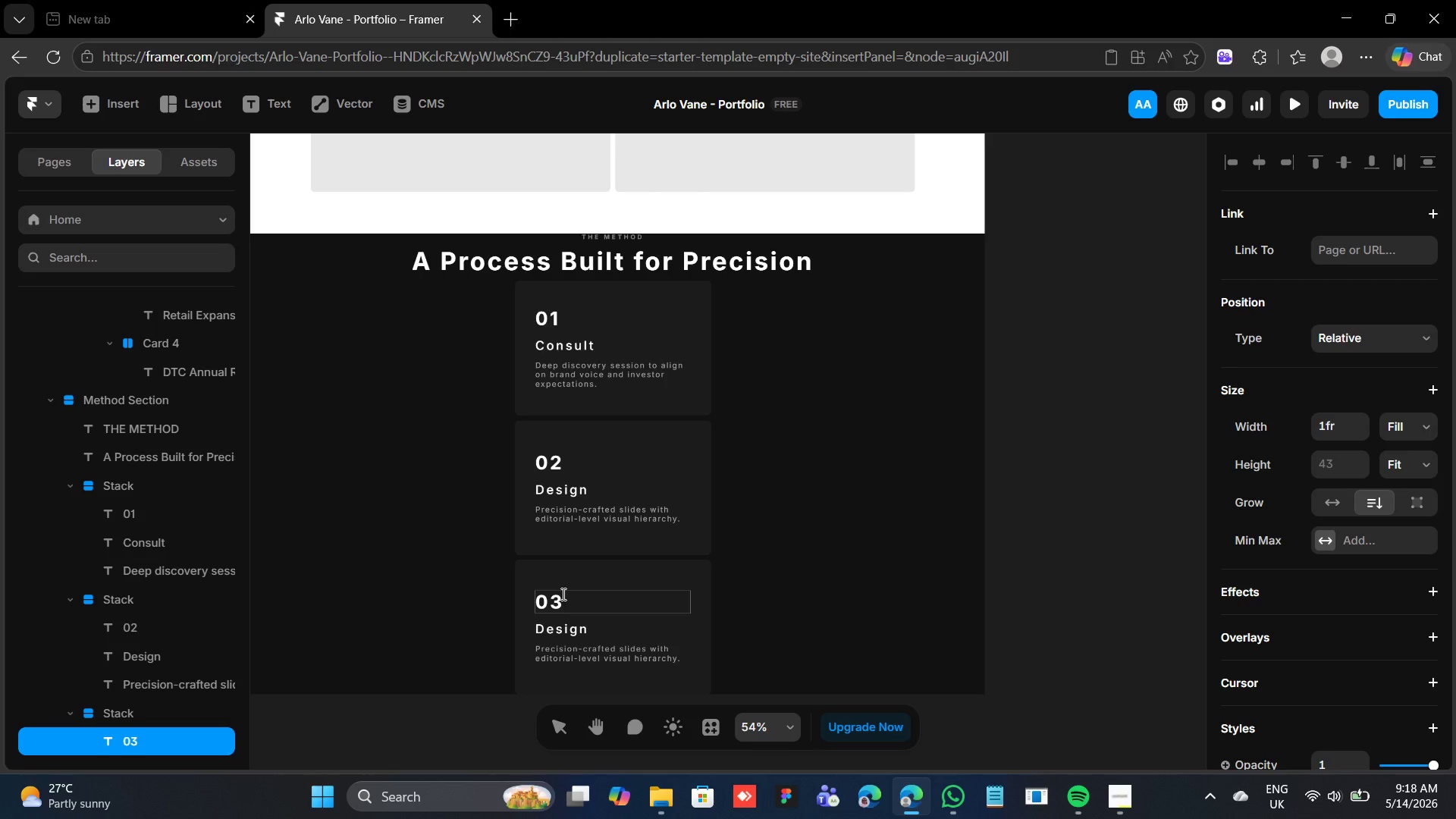 
wait(13.25)
 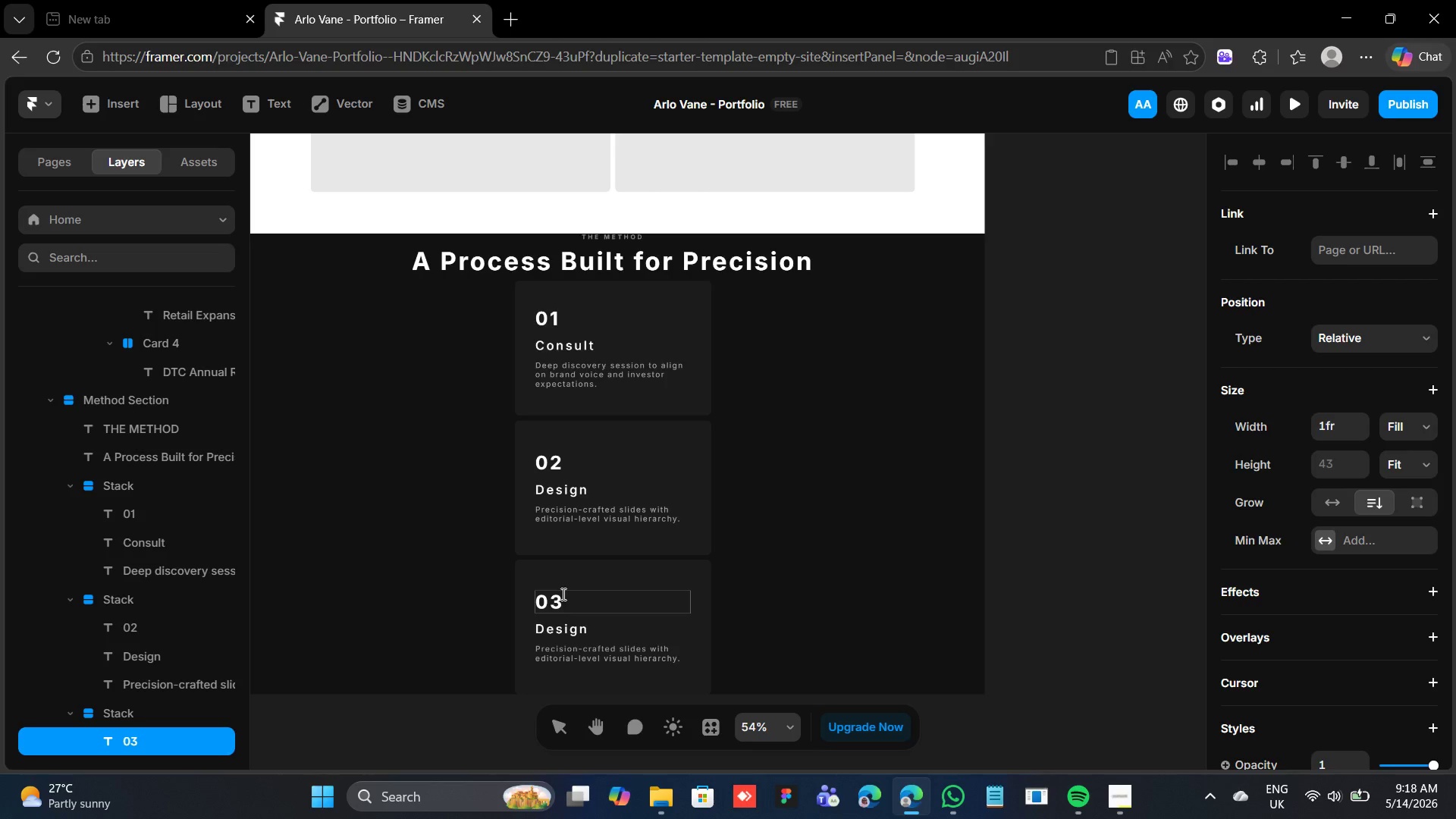 
double_click([548, 629])
 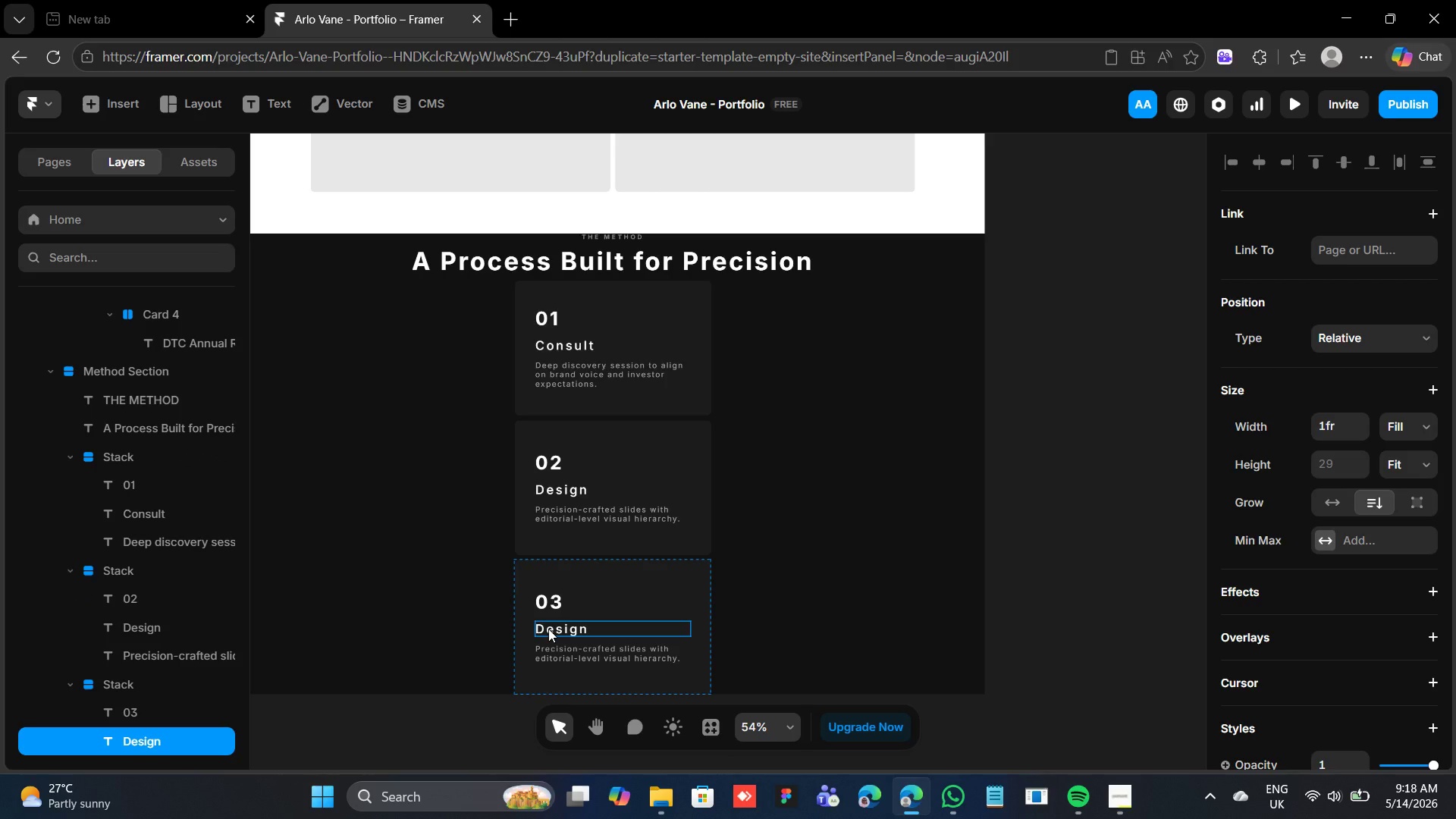 
triple_click([548, 629])
 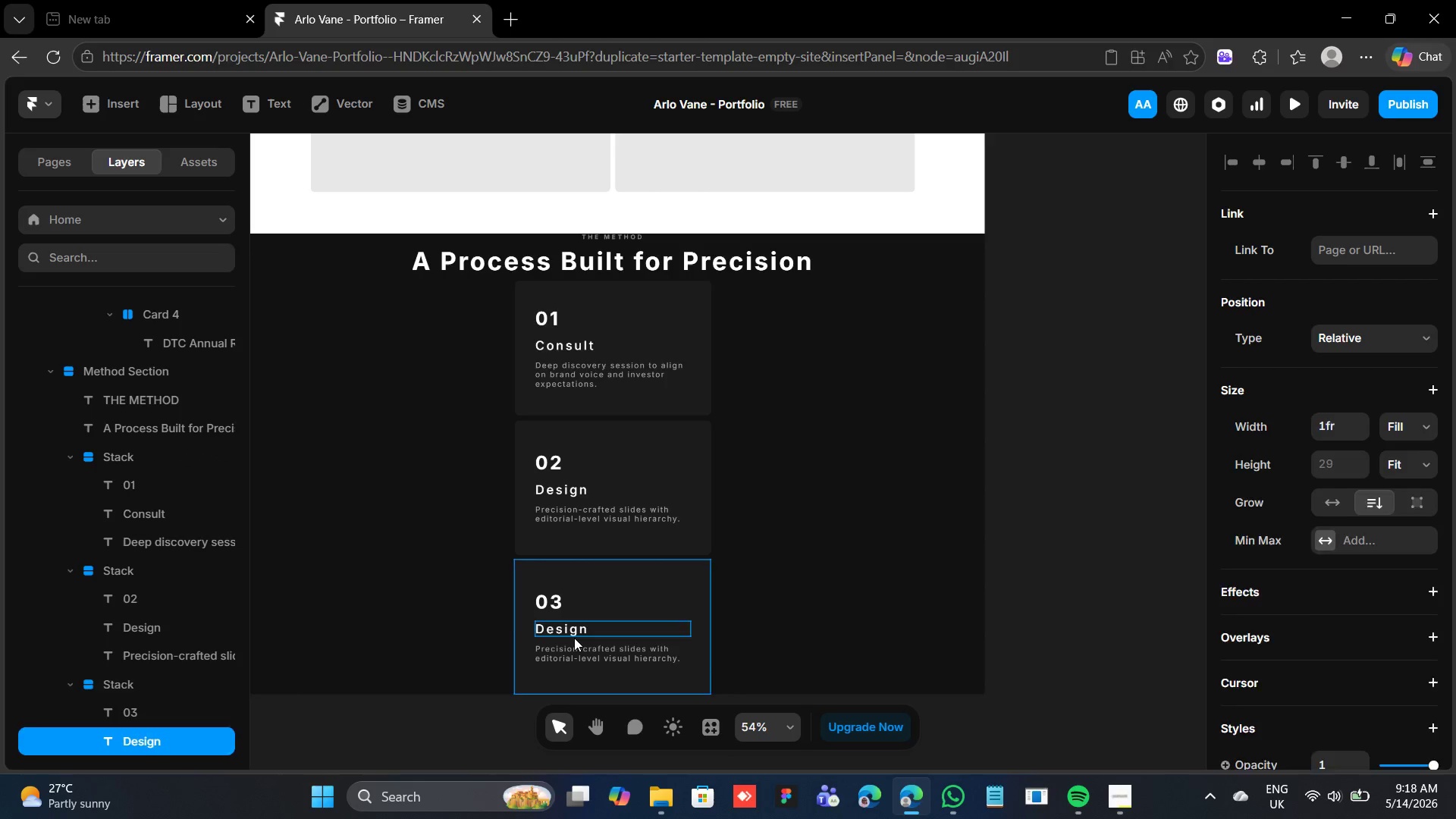 
left_click([574, 638])
 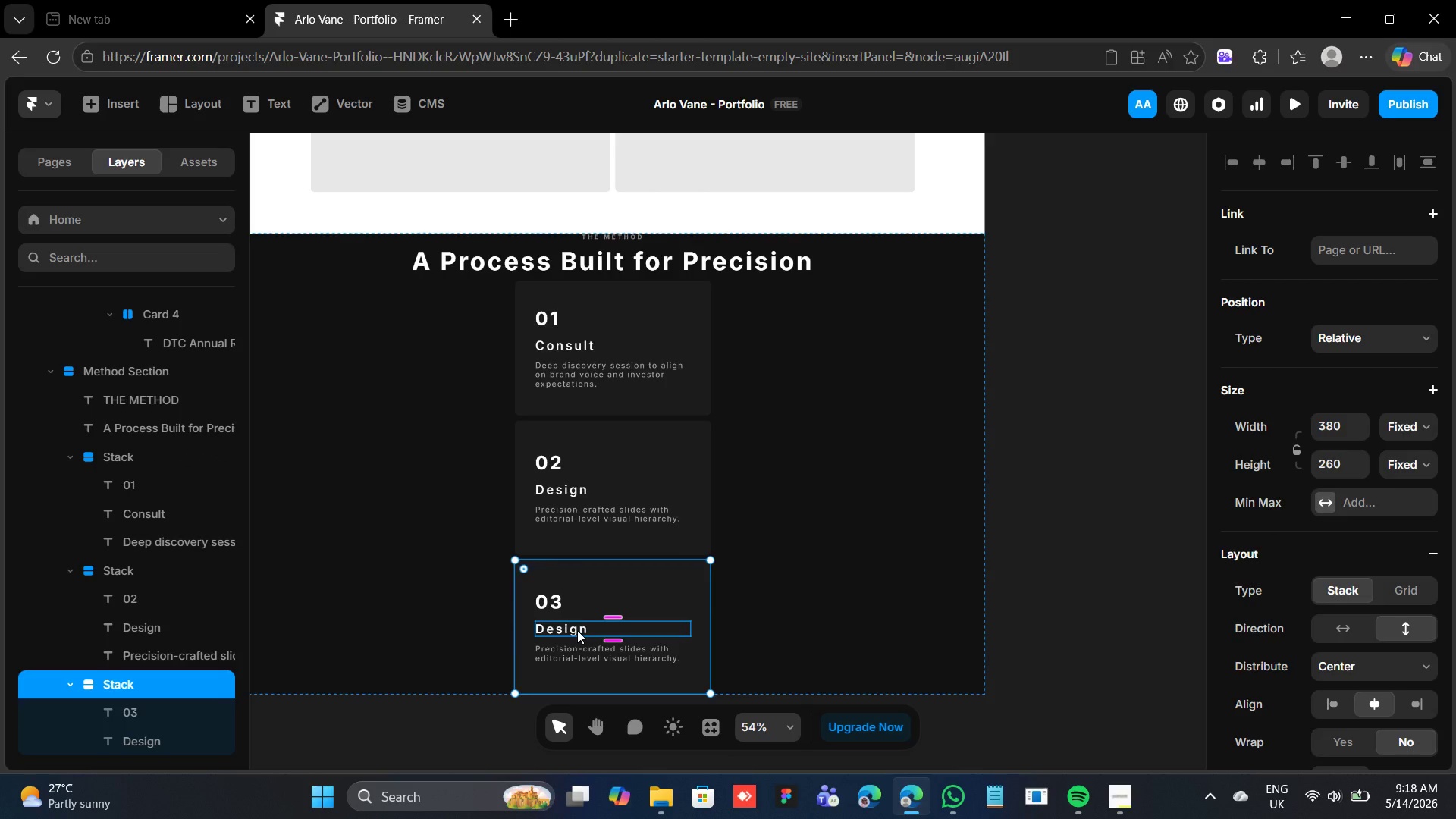 
left_click([577, 630])
 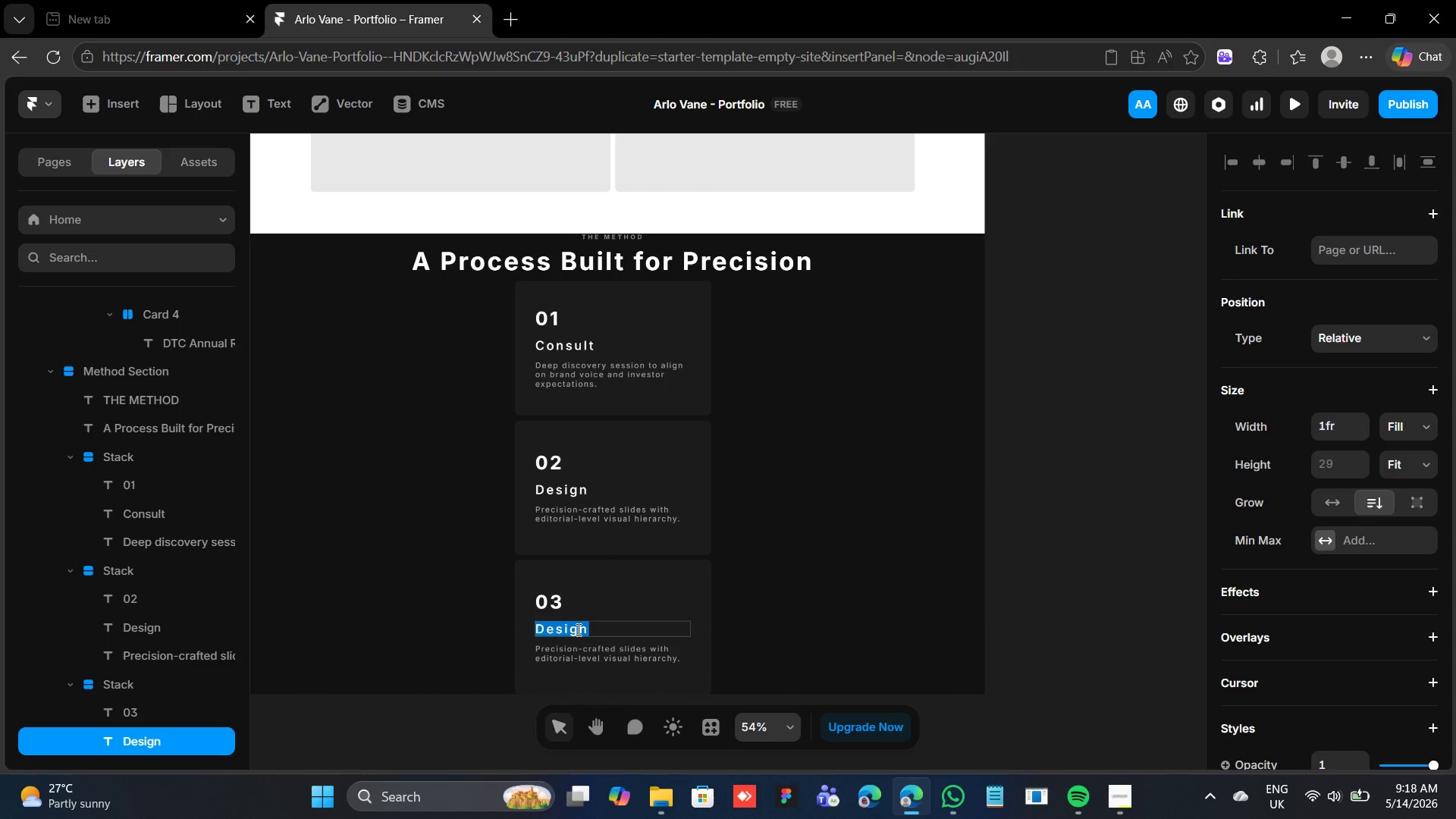 
triple_click([577, 629])
 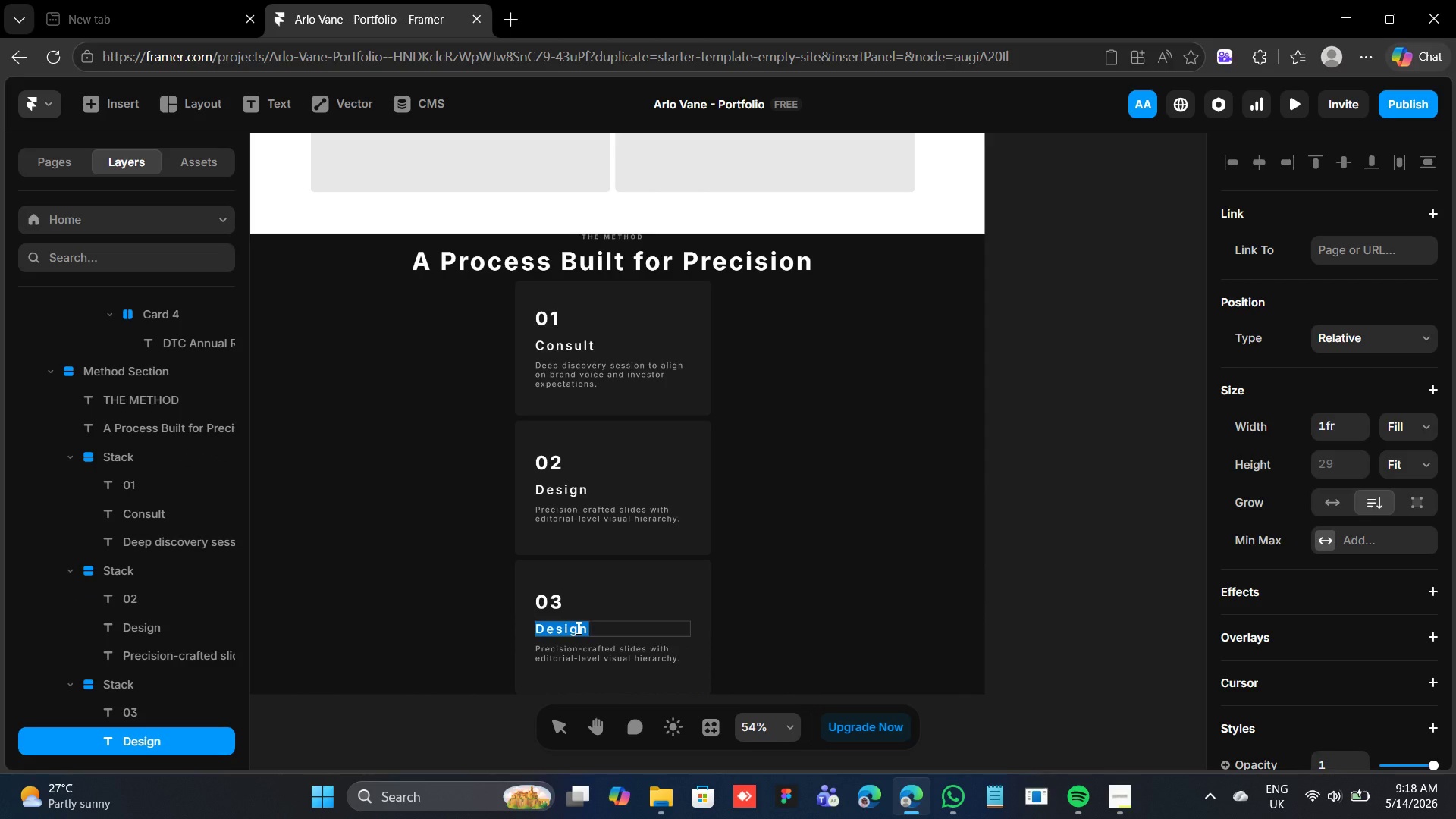 
type(Deliver)
 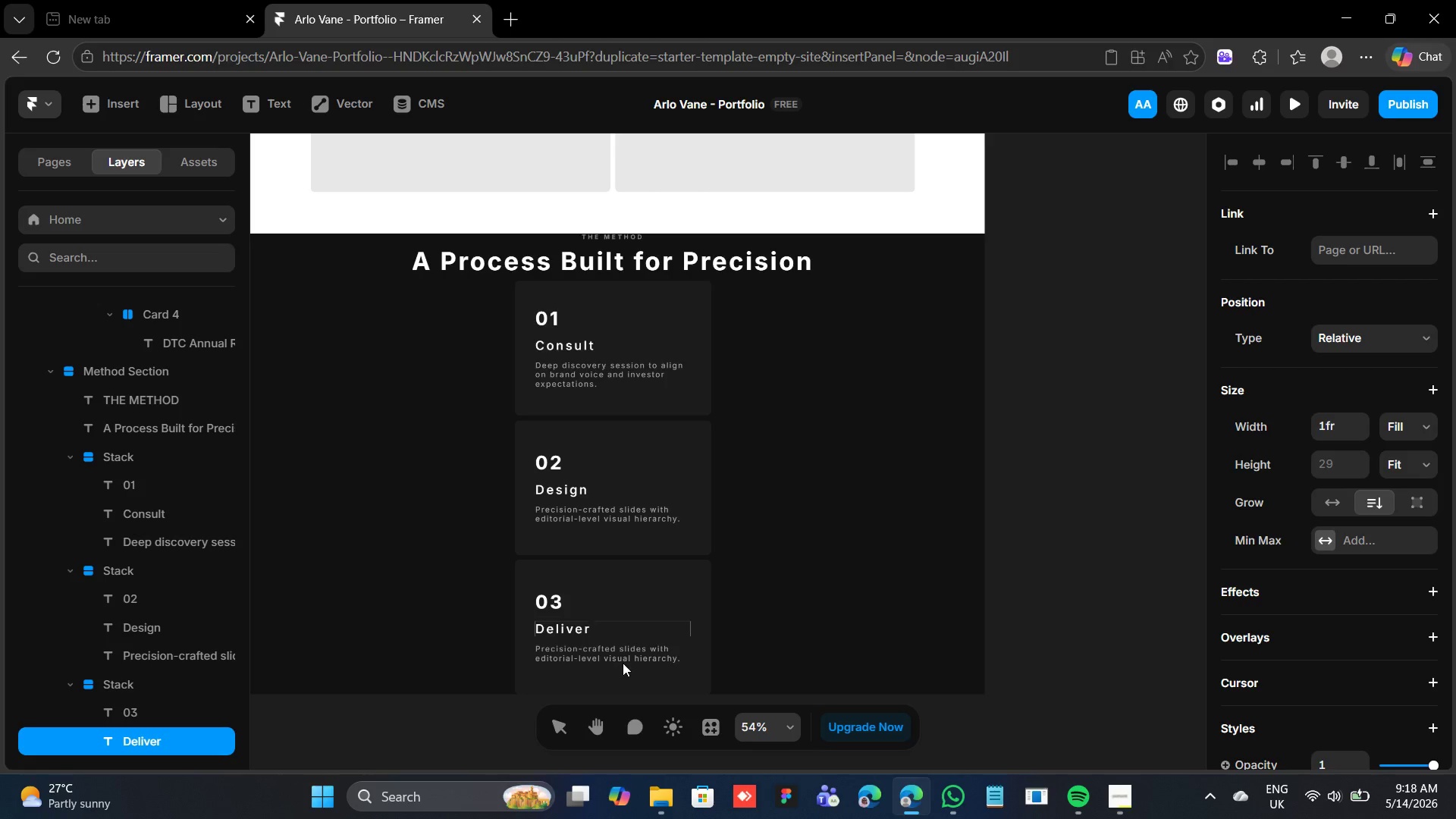 
double_click([623, 658])
 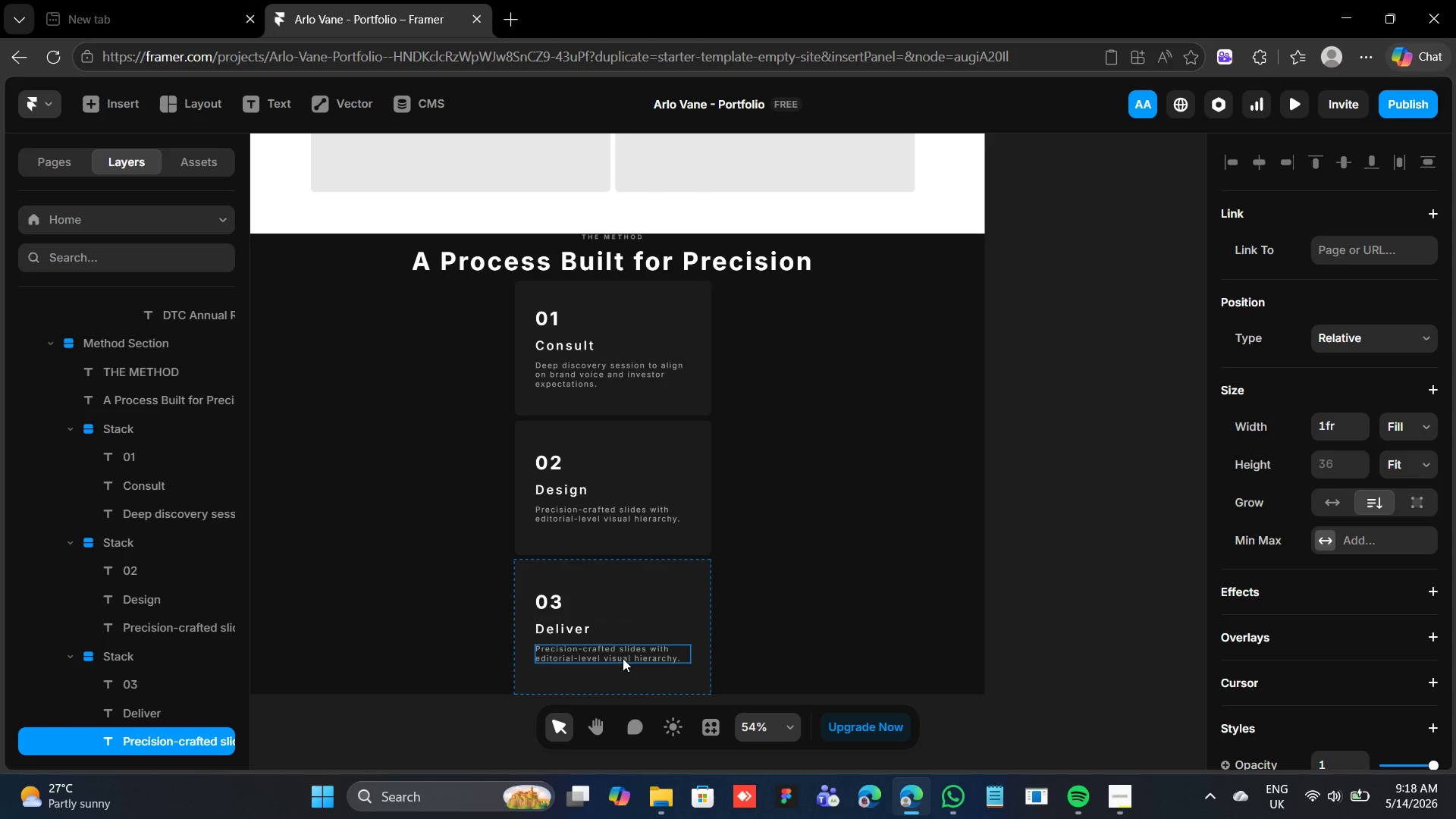 
triple_click([623, 658])
 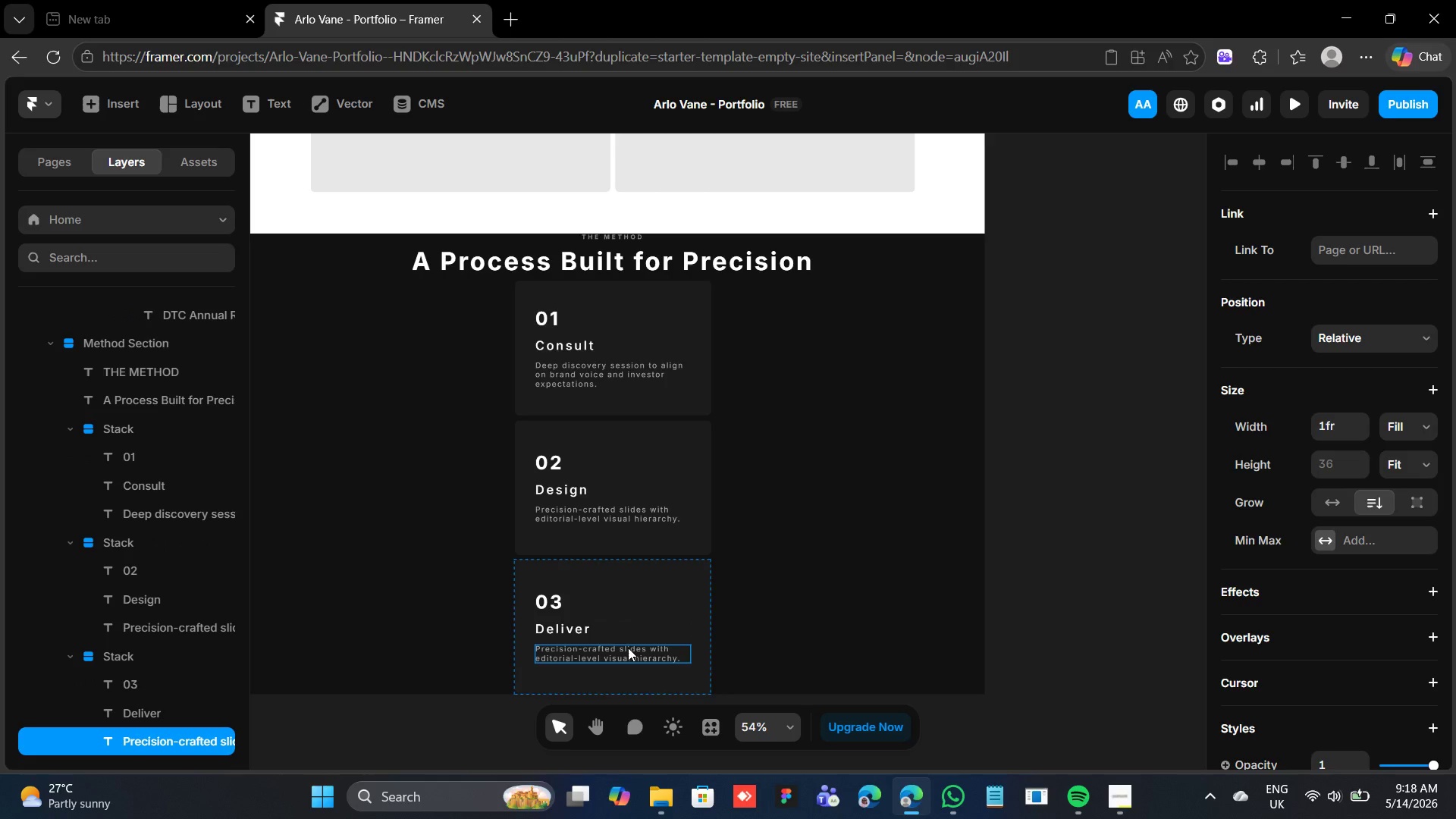 
double_click([628, 648])
 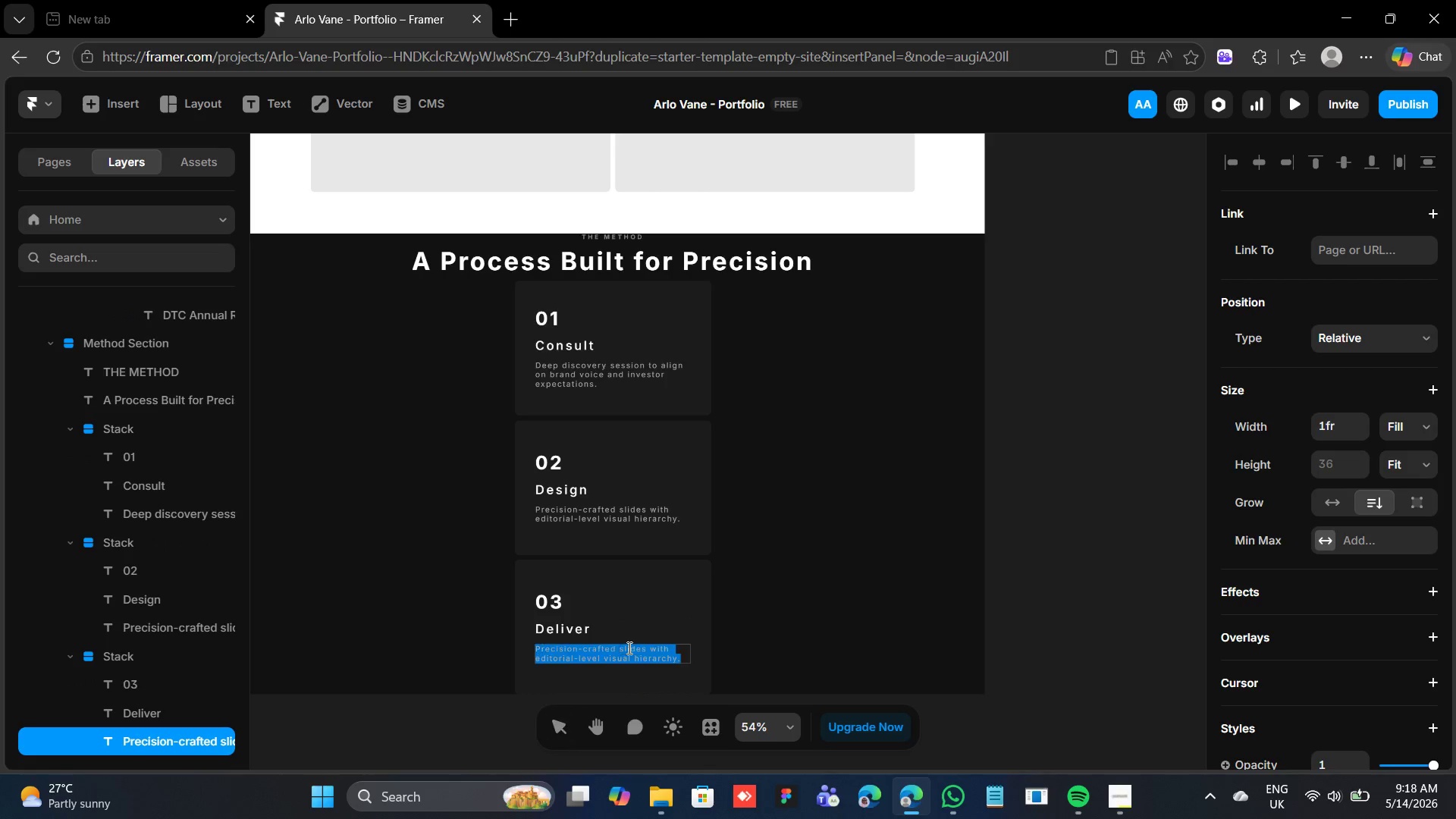 
triple_click([628, 648])
 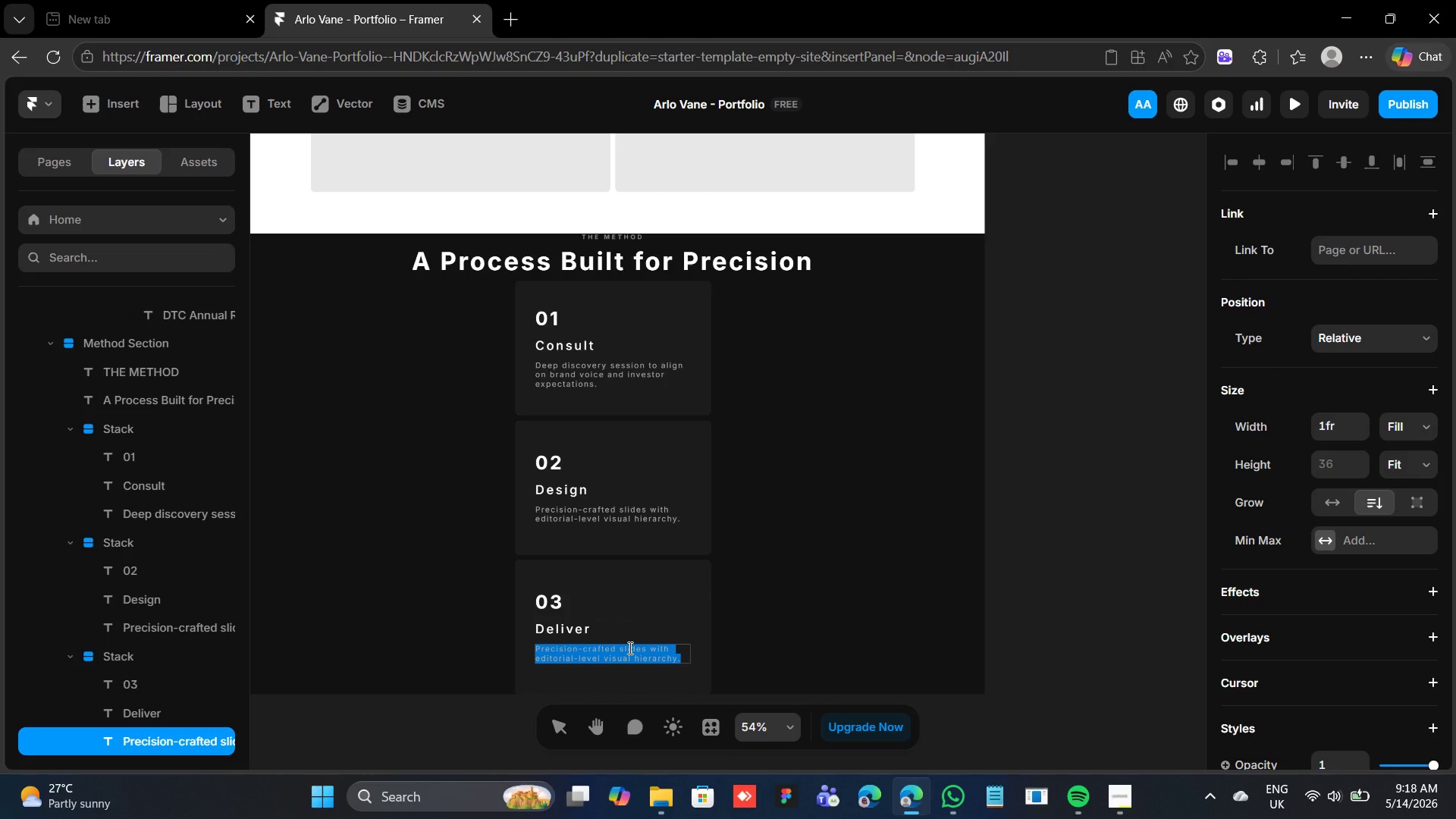 
type(Fully packaged files with revision rounds )
 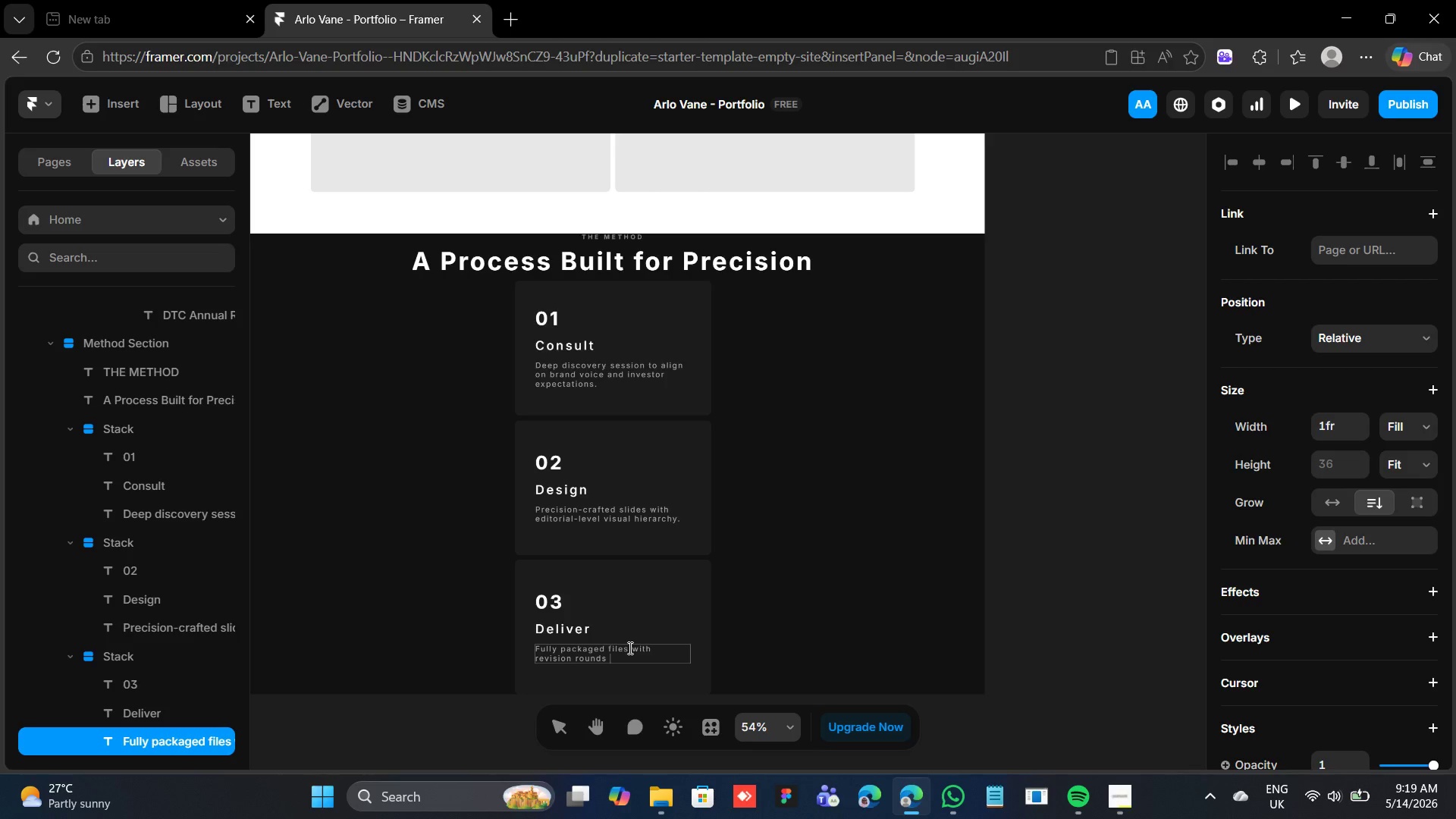 
type(and presentation coacg)
key(Backspace)
type(hing.)
 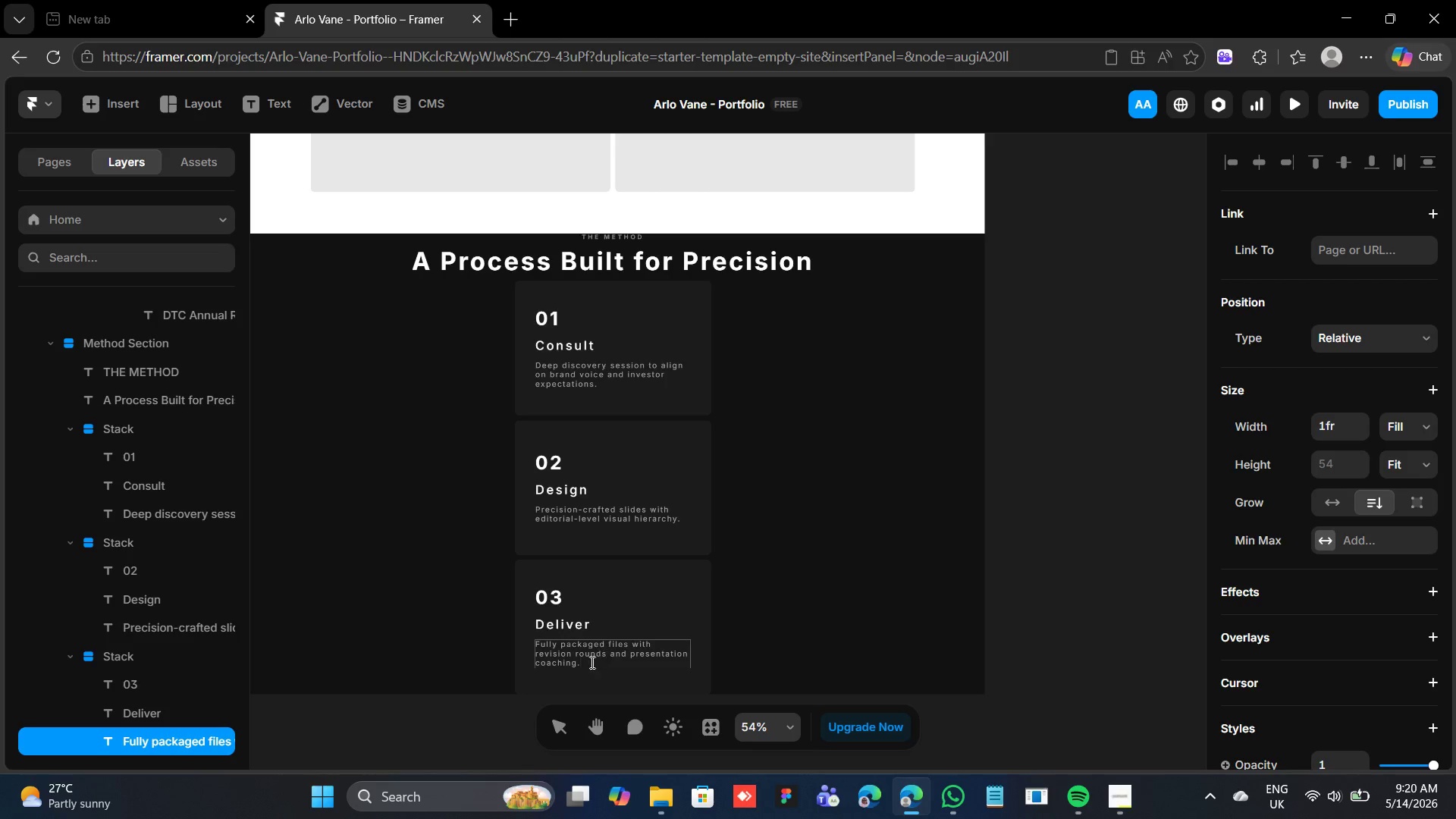 
wait(61.67)
 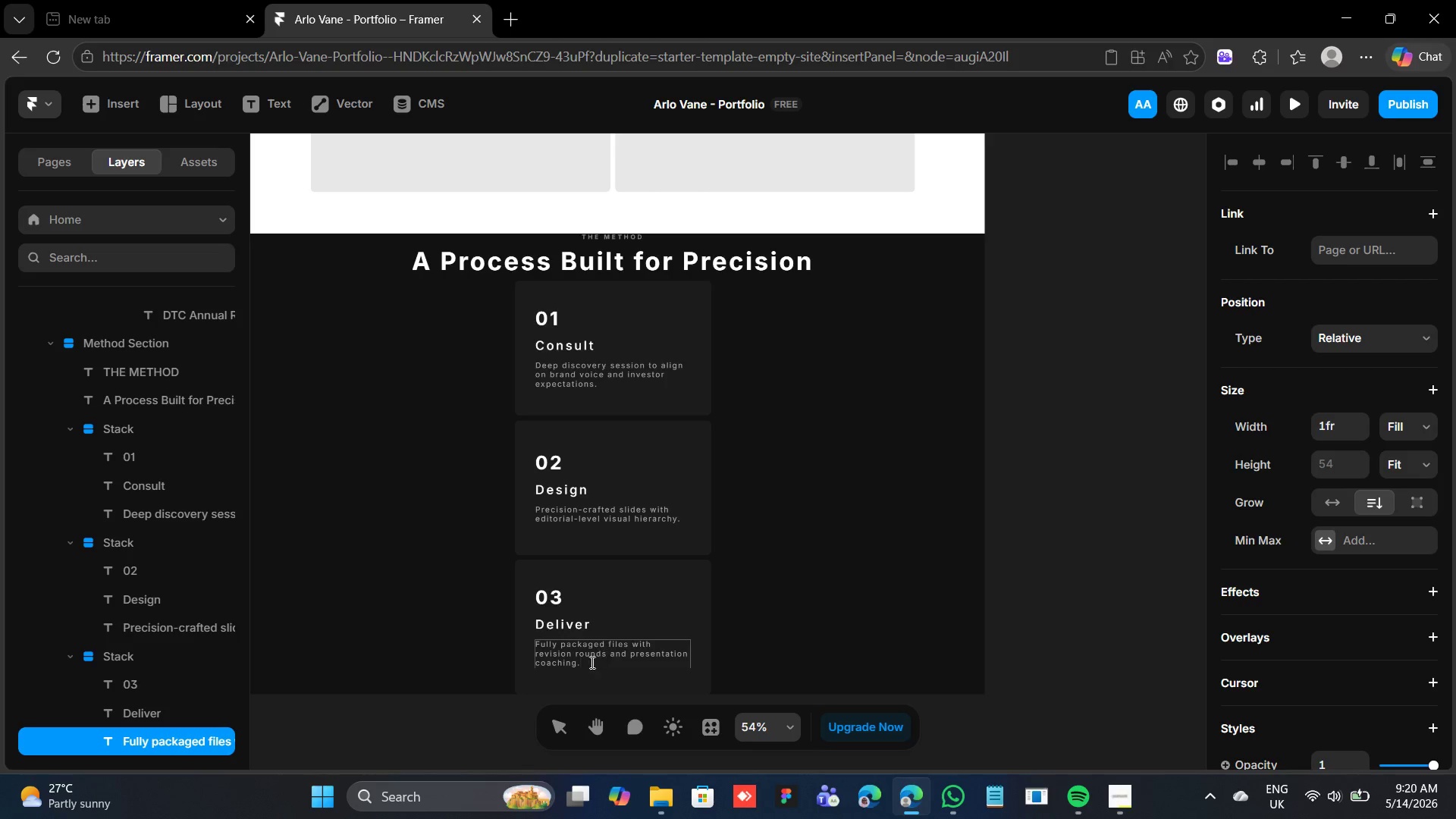 
left_click([697, 579])
 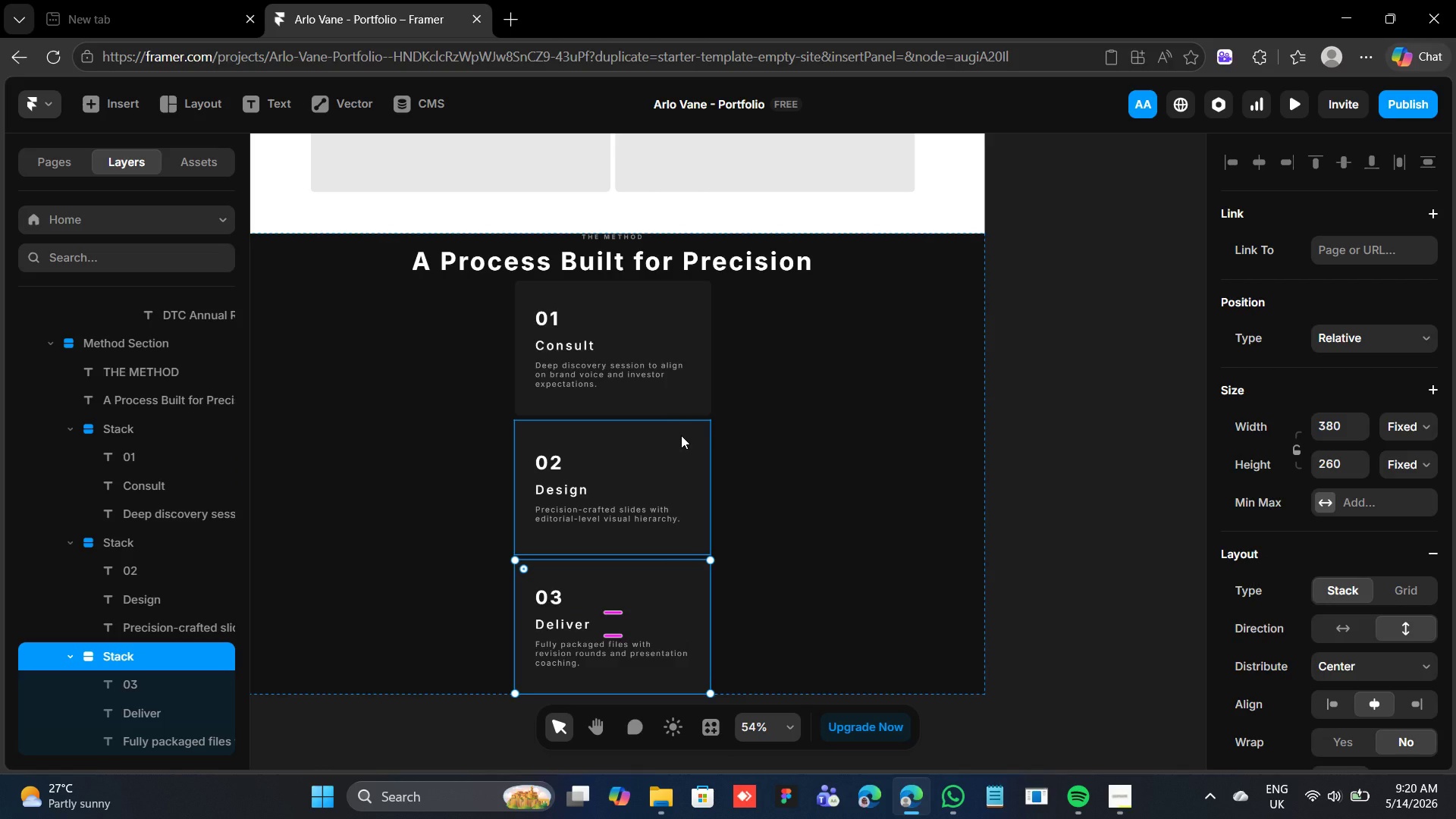 
hold_key(key=ShiftLeft, duration=2.53)
left_click([680, 435])
 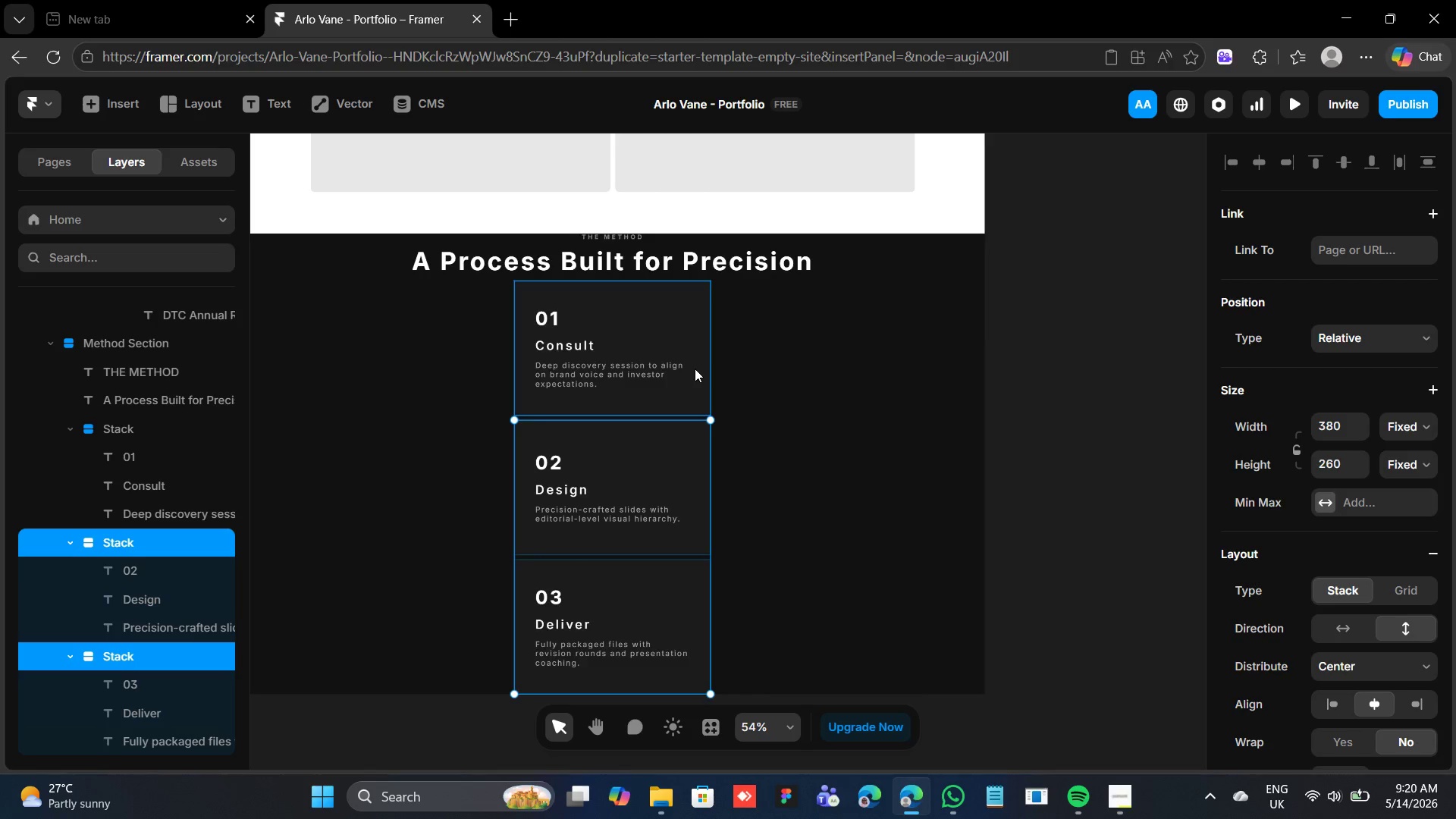 
left_click([695, 369])
 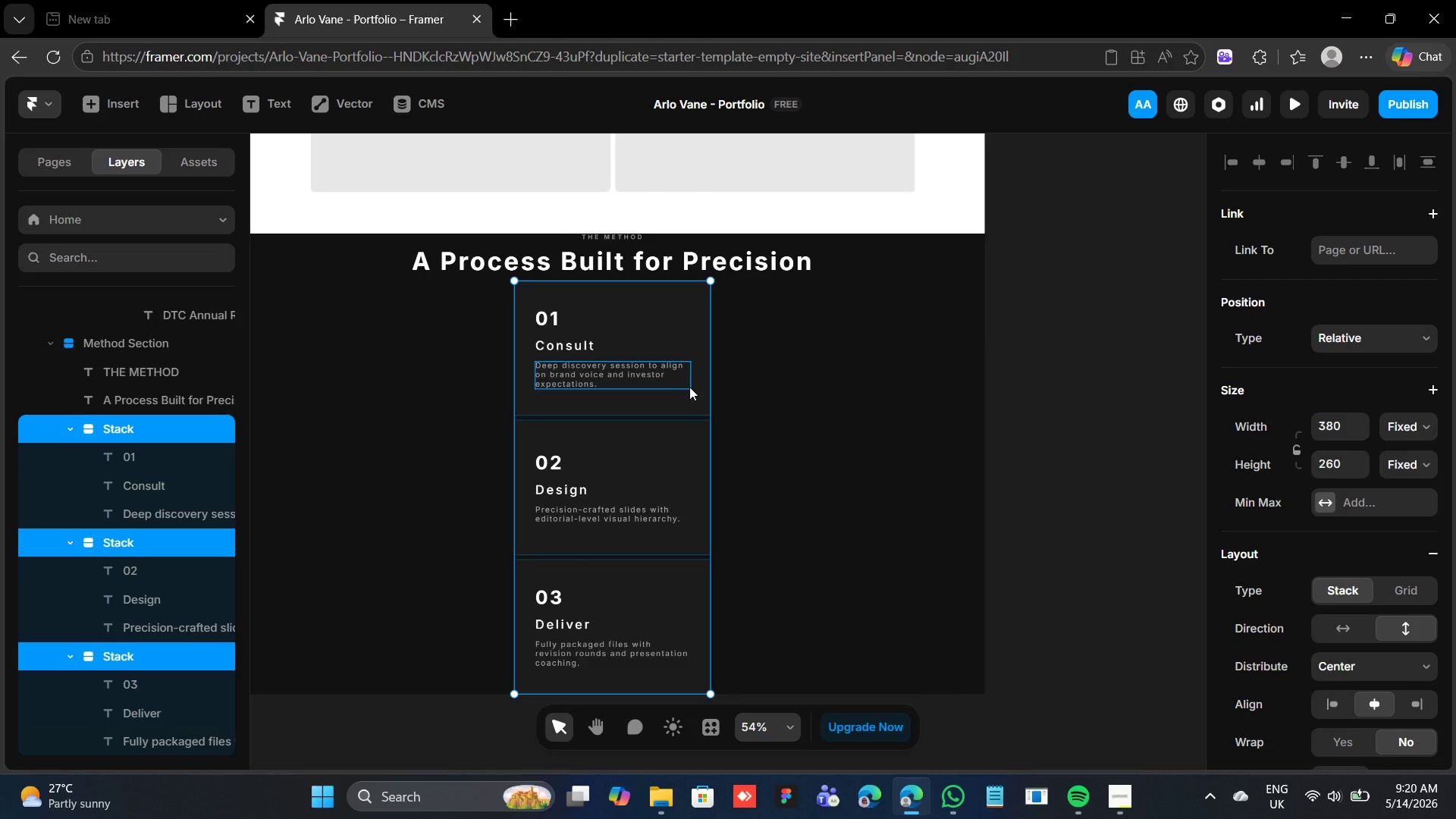 
key(Shift+A)
 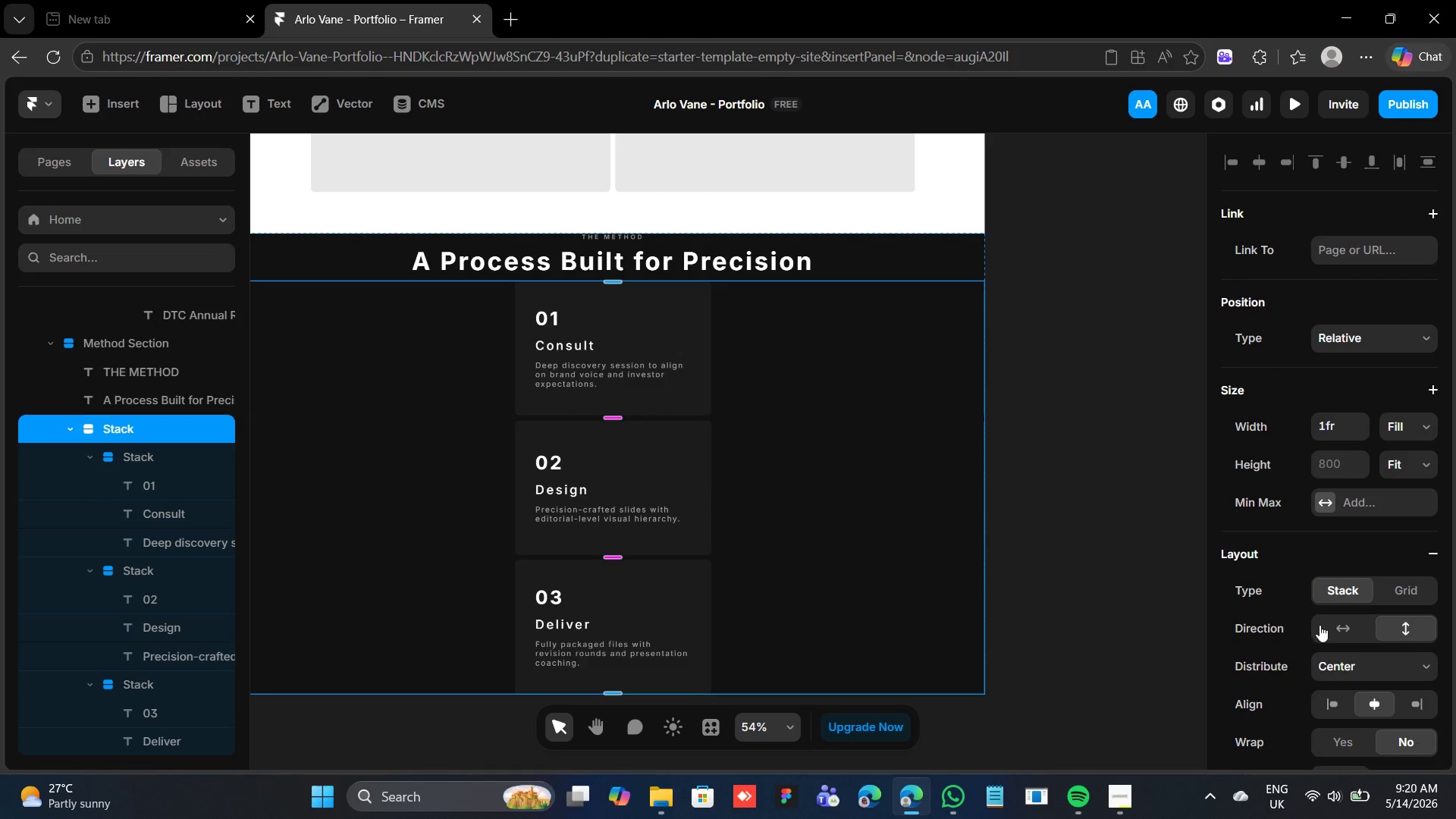 
left_click([1328, 625])
 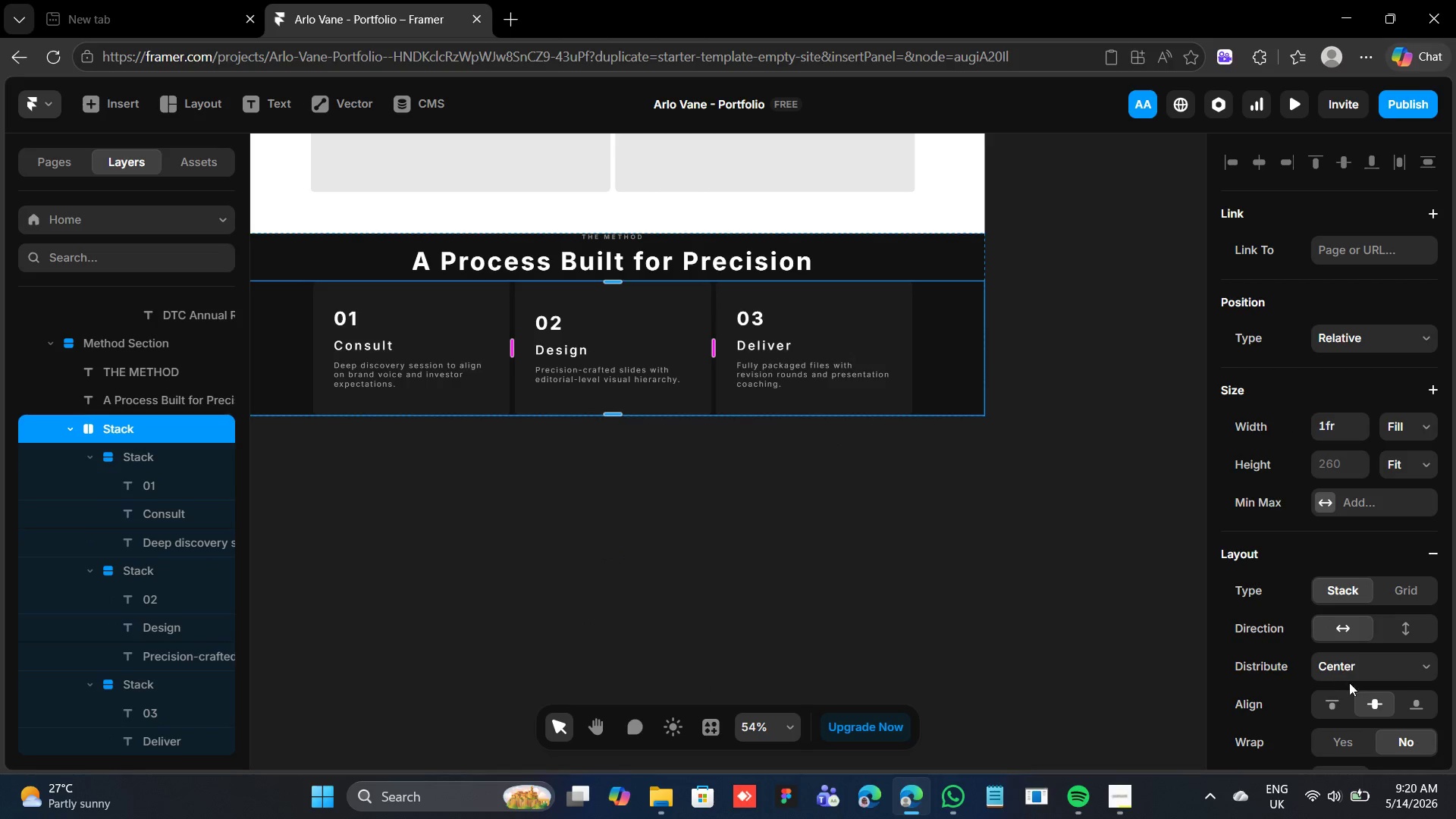 
scroll: coordinate [1348, 681], scroll_direction: down, amount: 3.0
 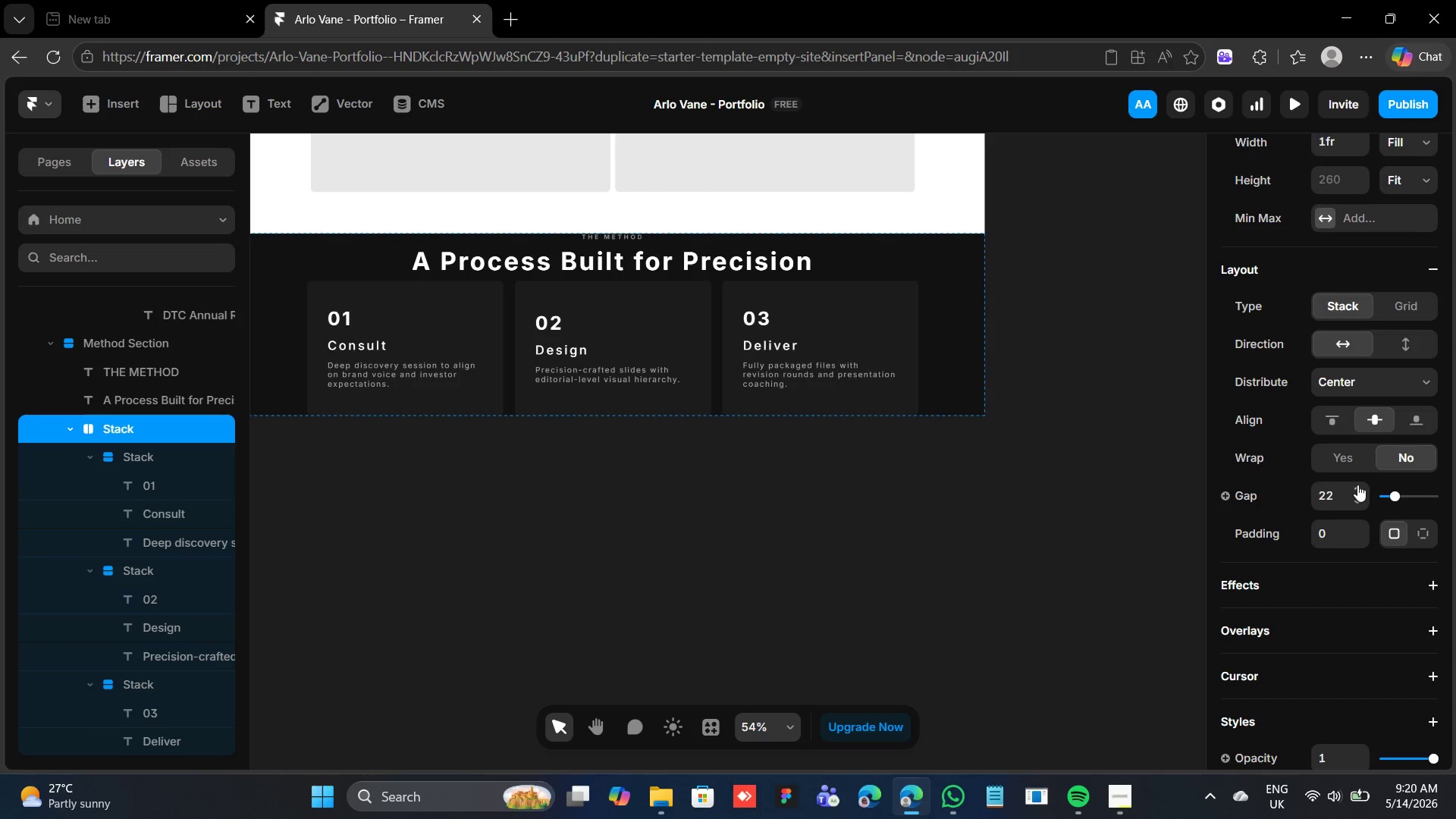 
left_click([1357, 485])
 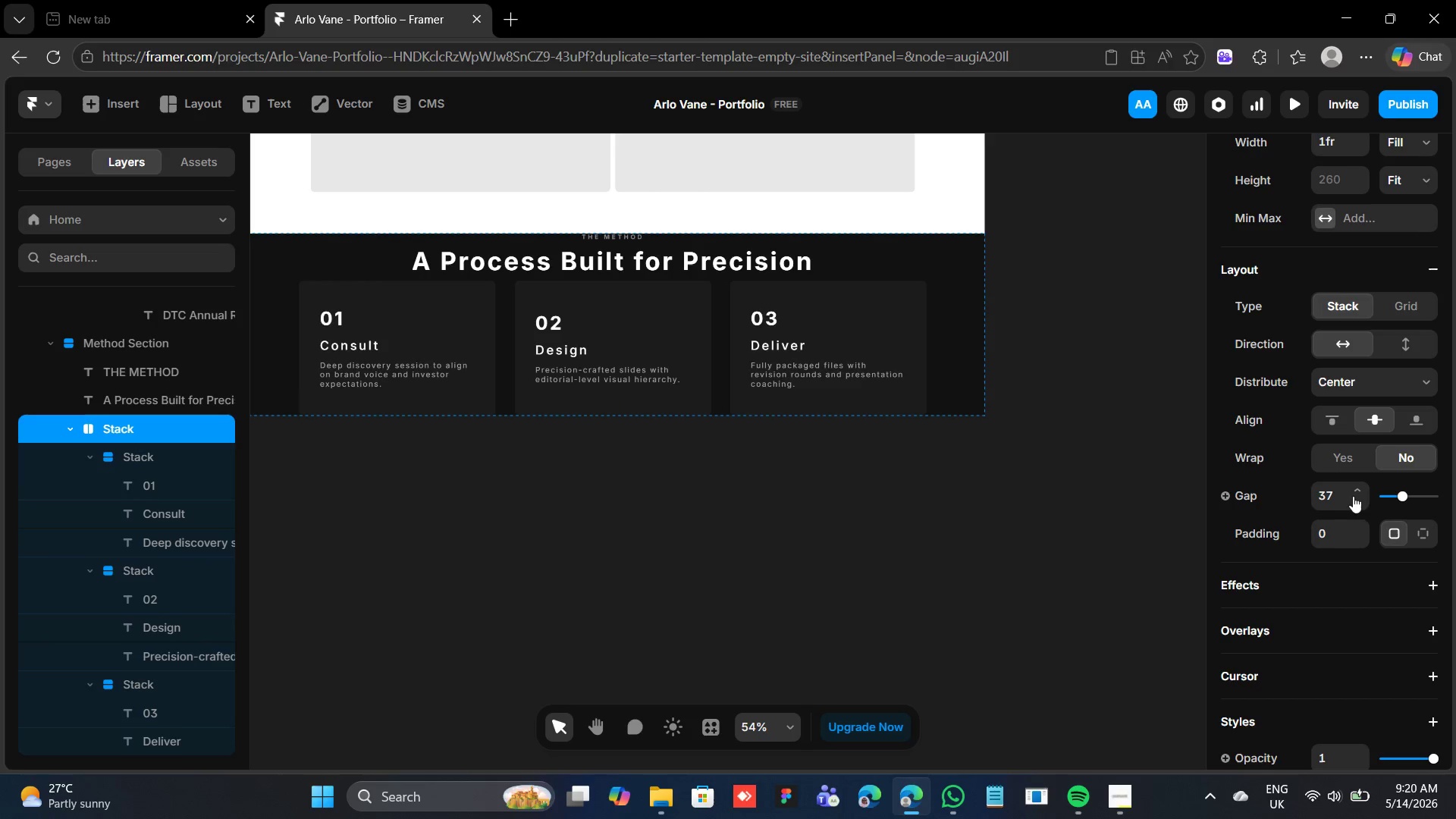 
double_click([1353, 496])
 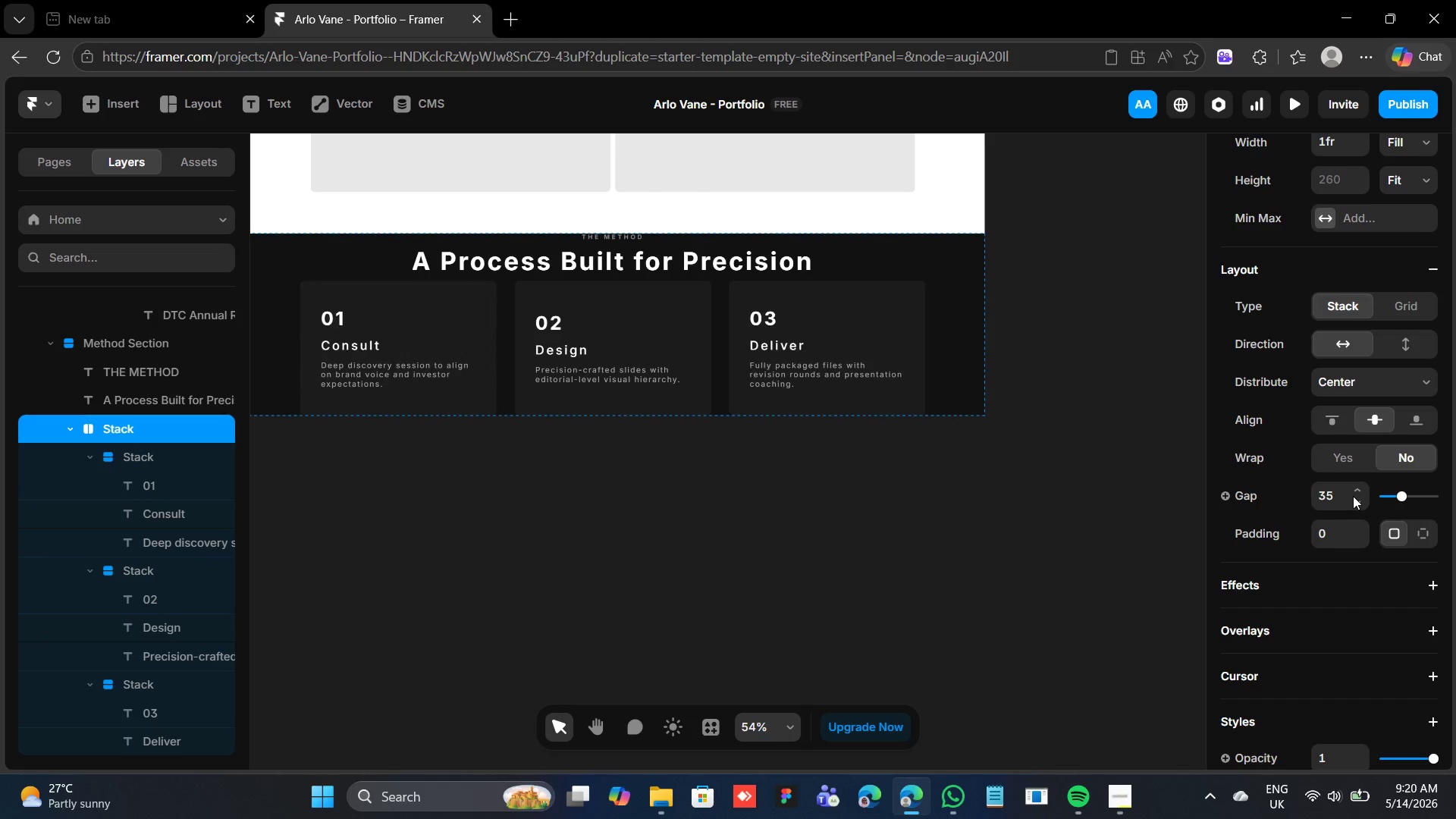 
triple_click([1353, 496])
 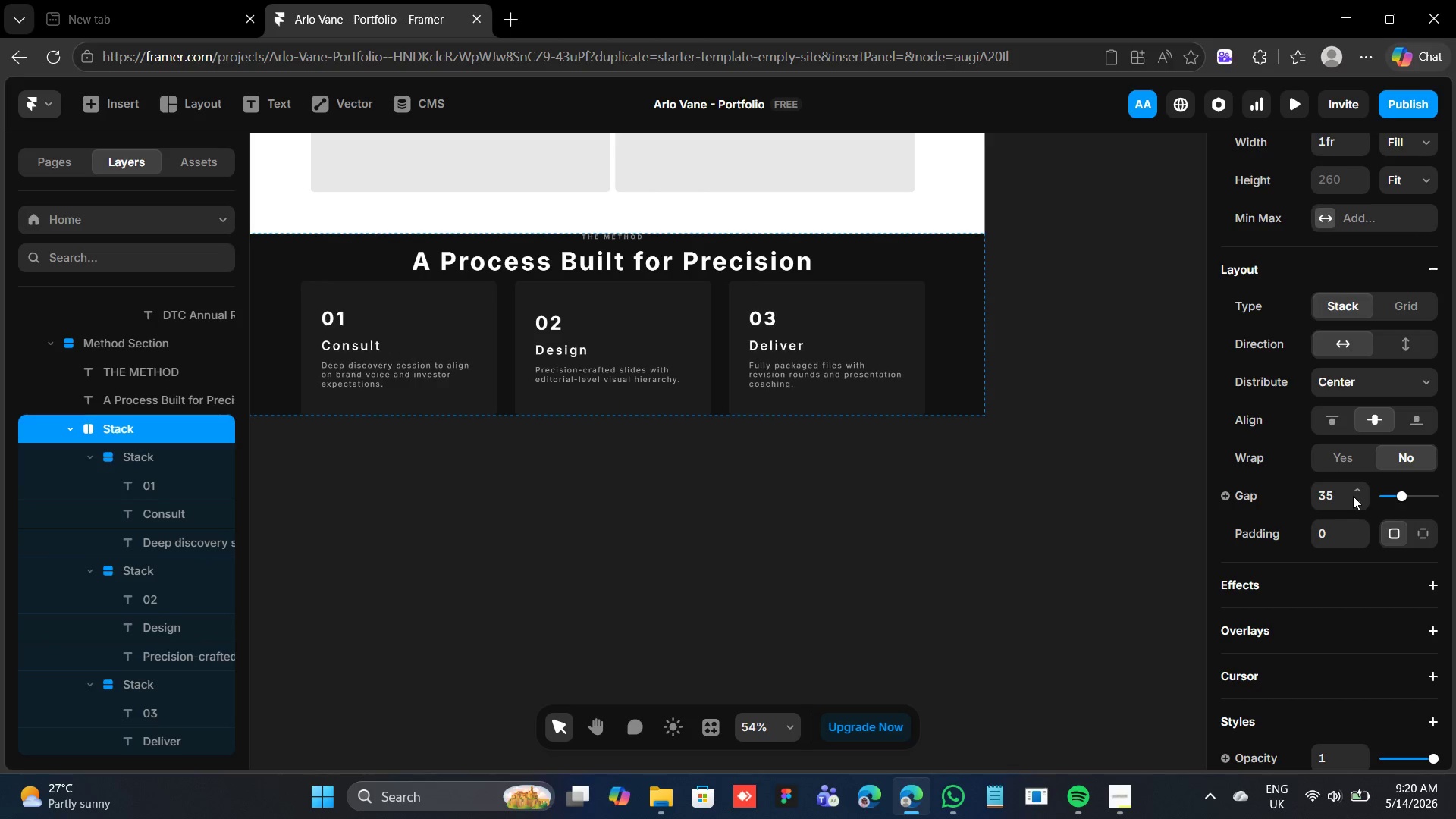 
triple_click([1353, 496])
 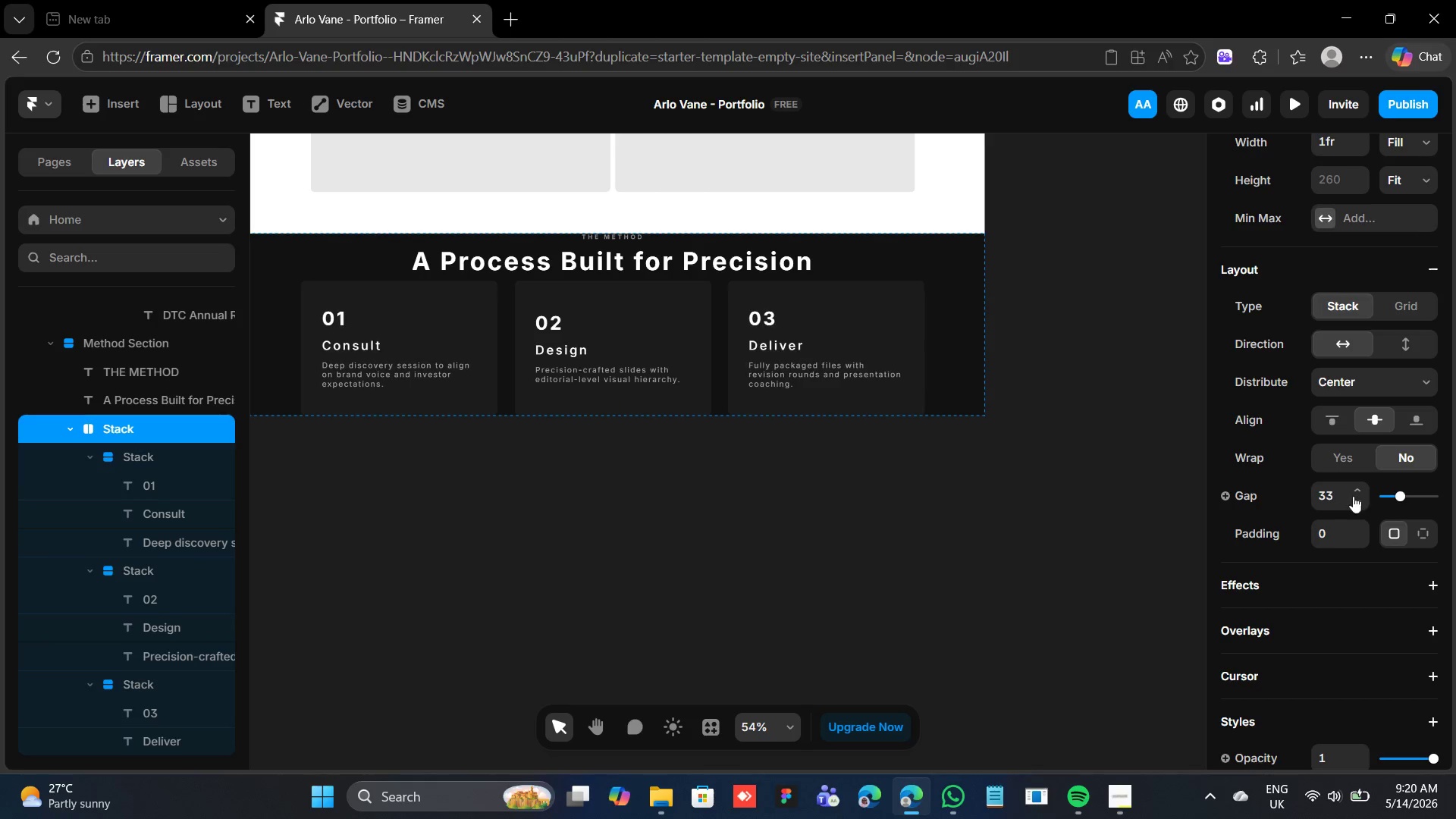 
triple_click([1353, 496])
 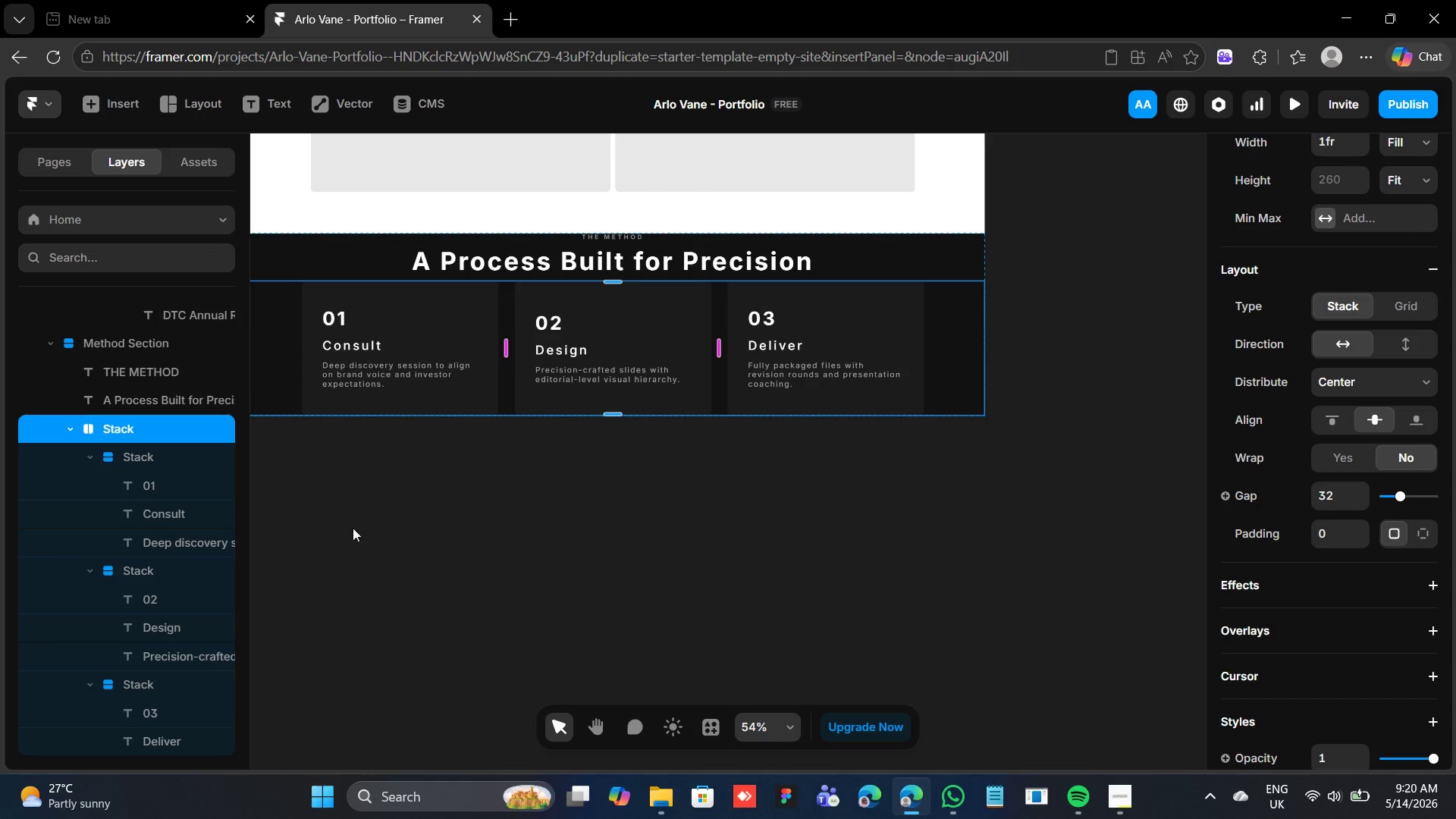 
double_click([133, 431])
 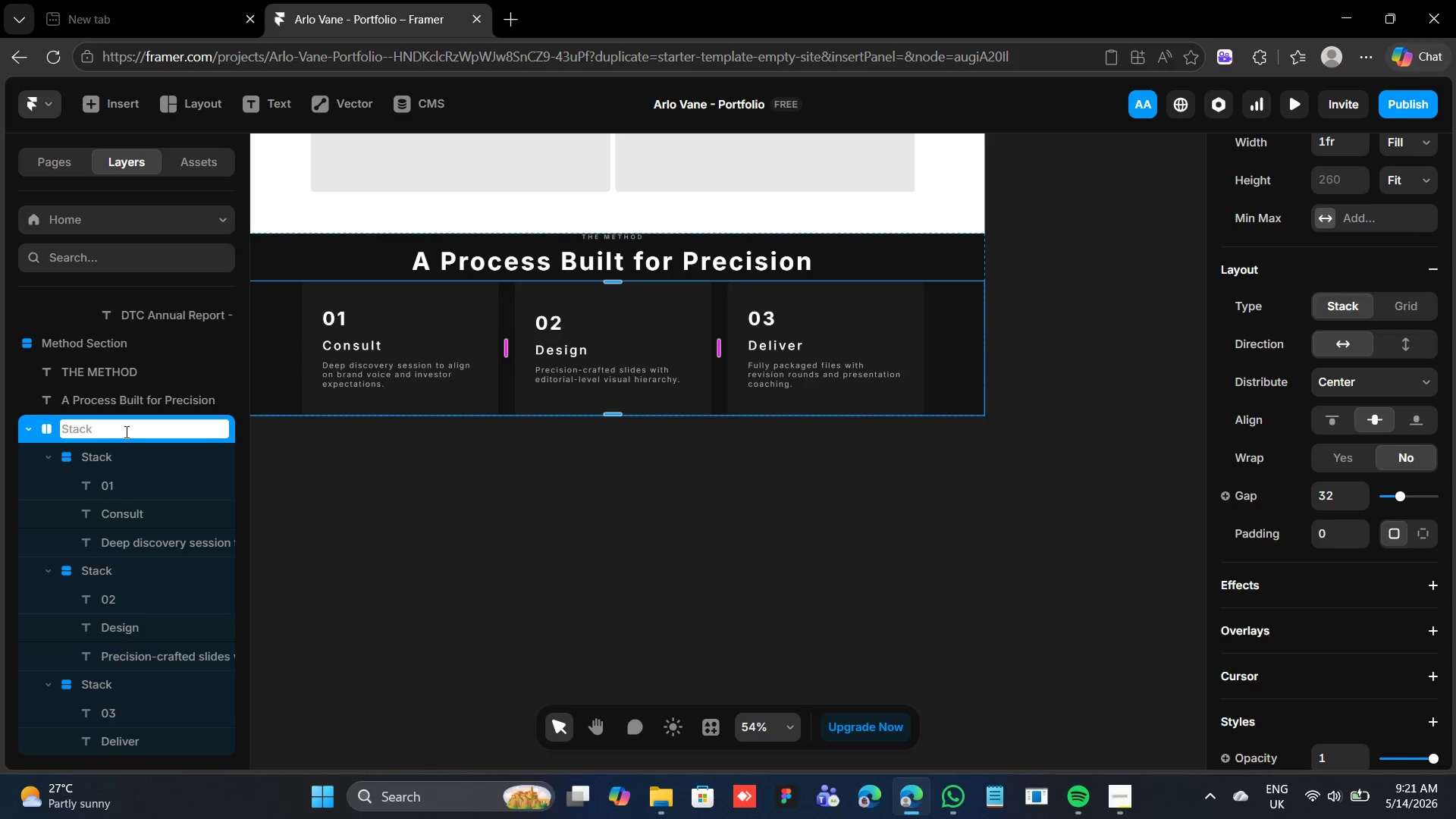 
type(Process Cards)
 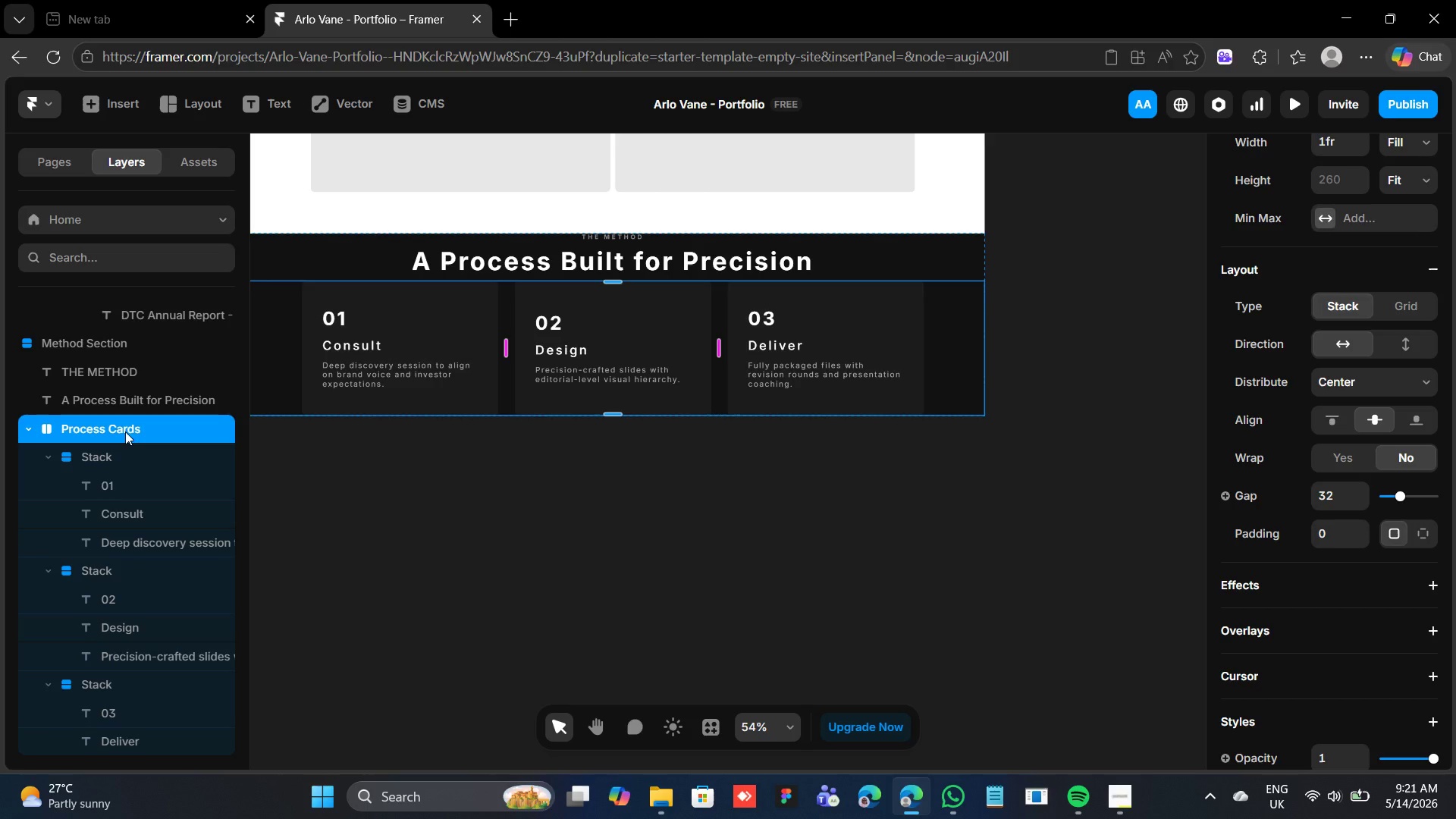 
key(Enter)
 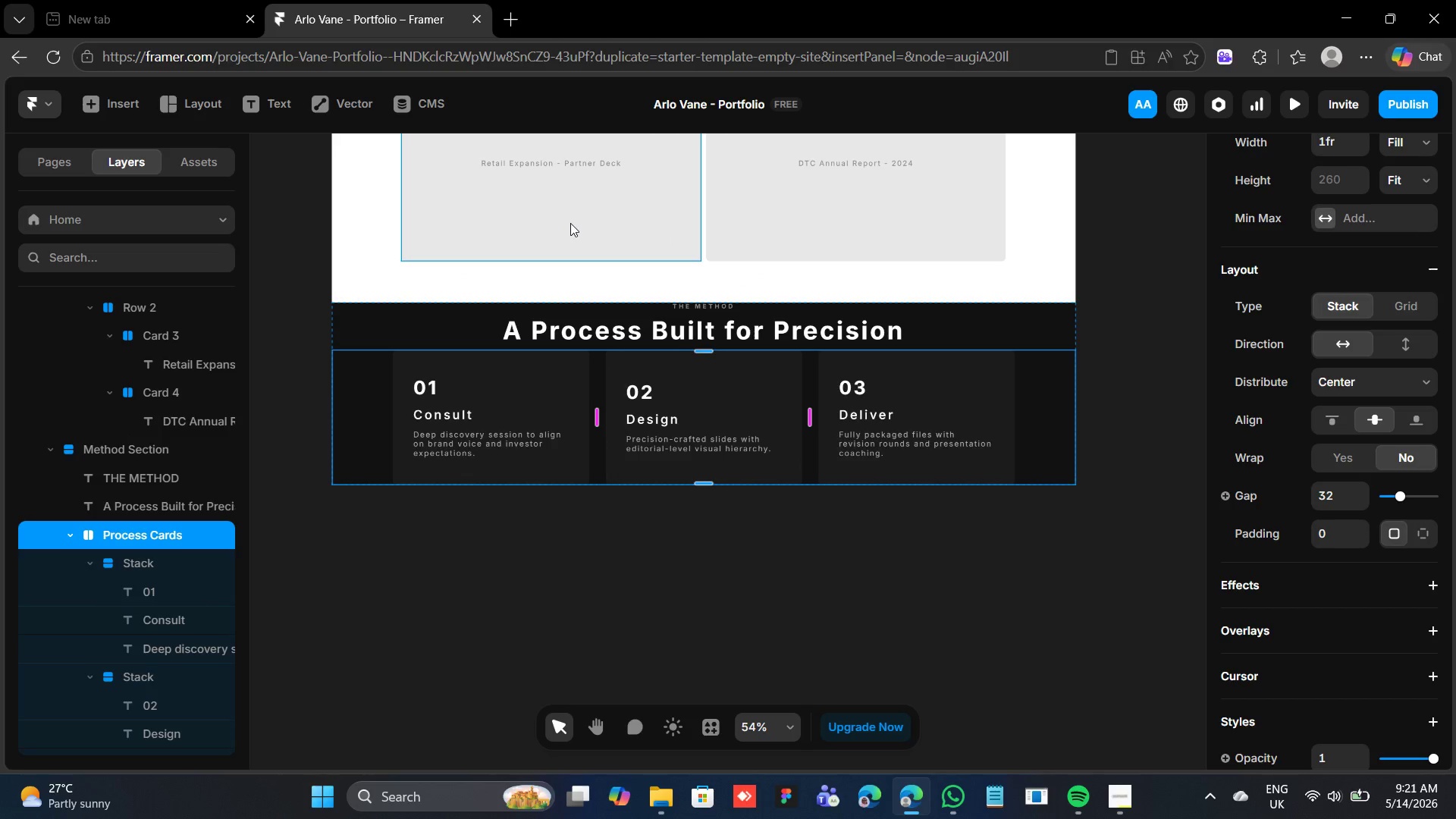 
wait(19.48)
 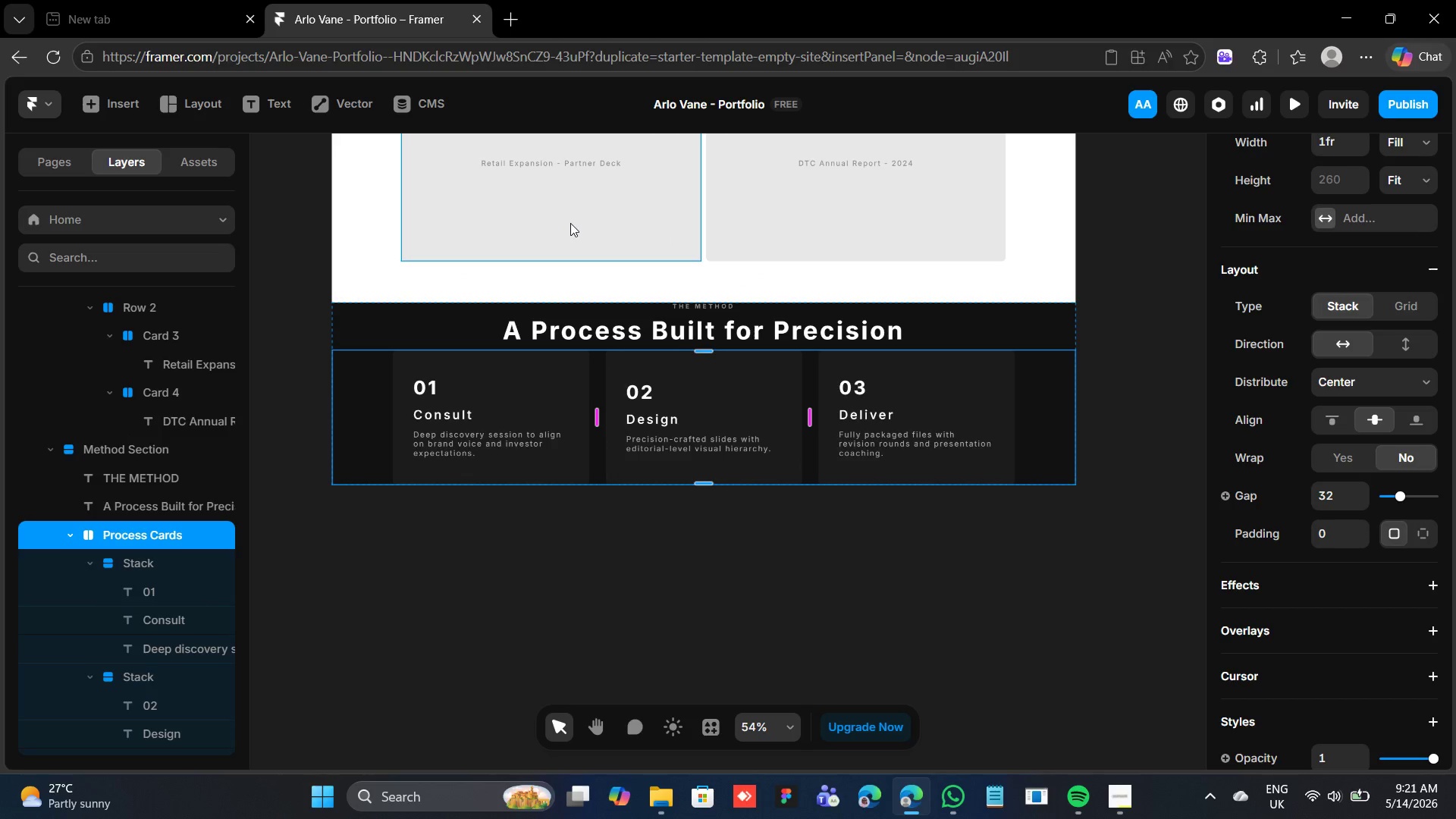 
scroll: coordinate [1344, 607], scroll_direction: down, amount: 3.0
 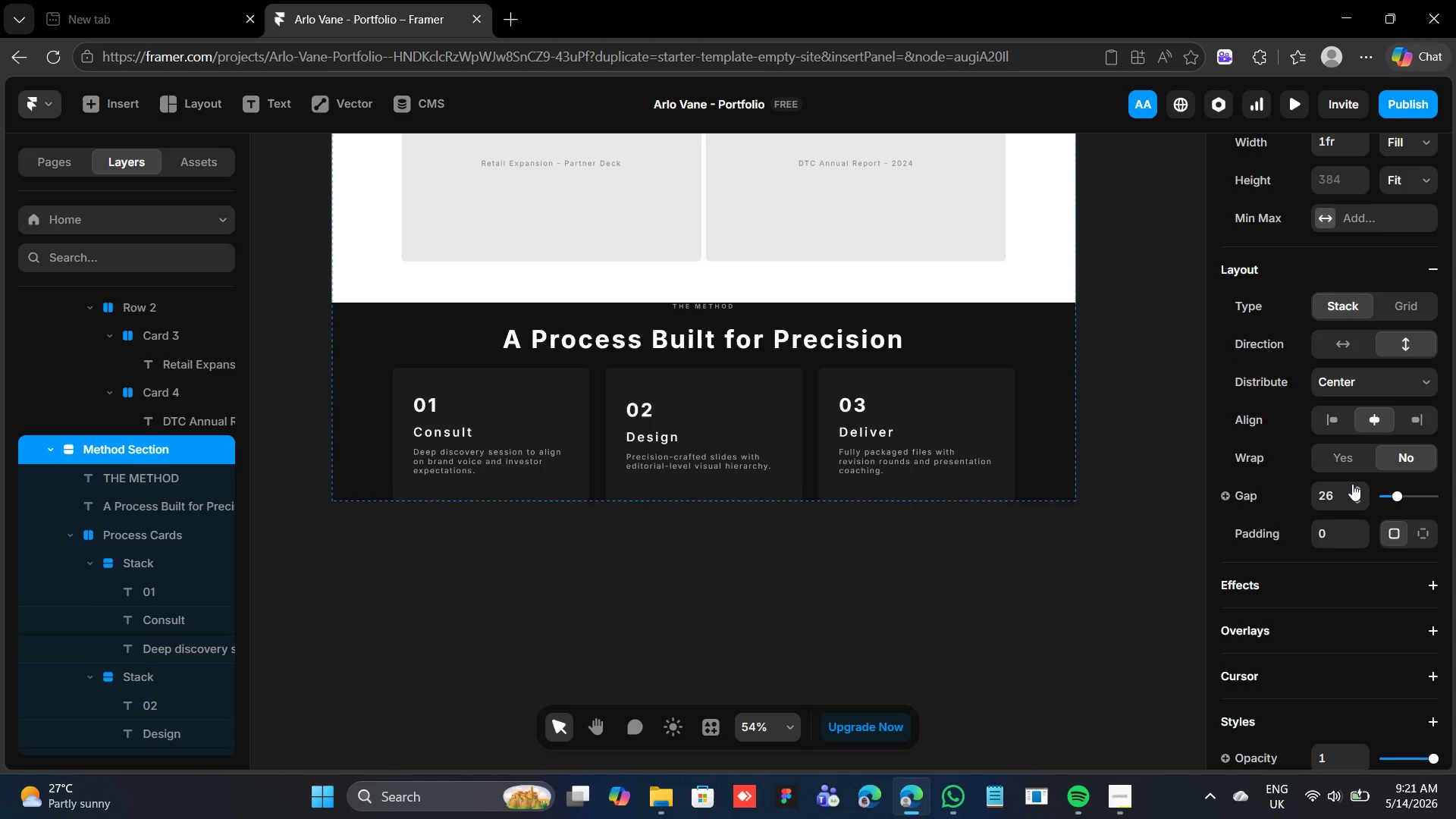 
left_click([1352, 484])
 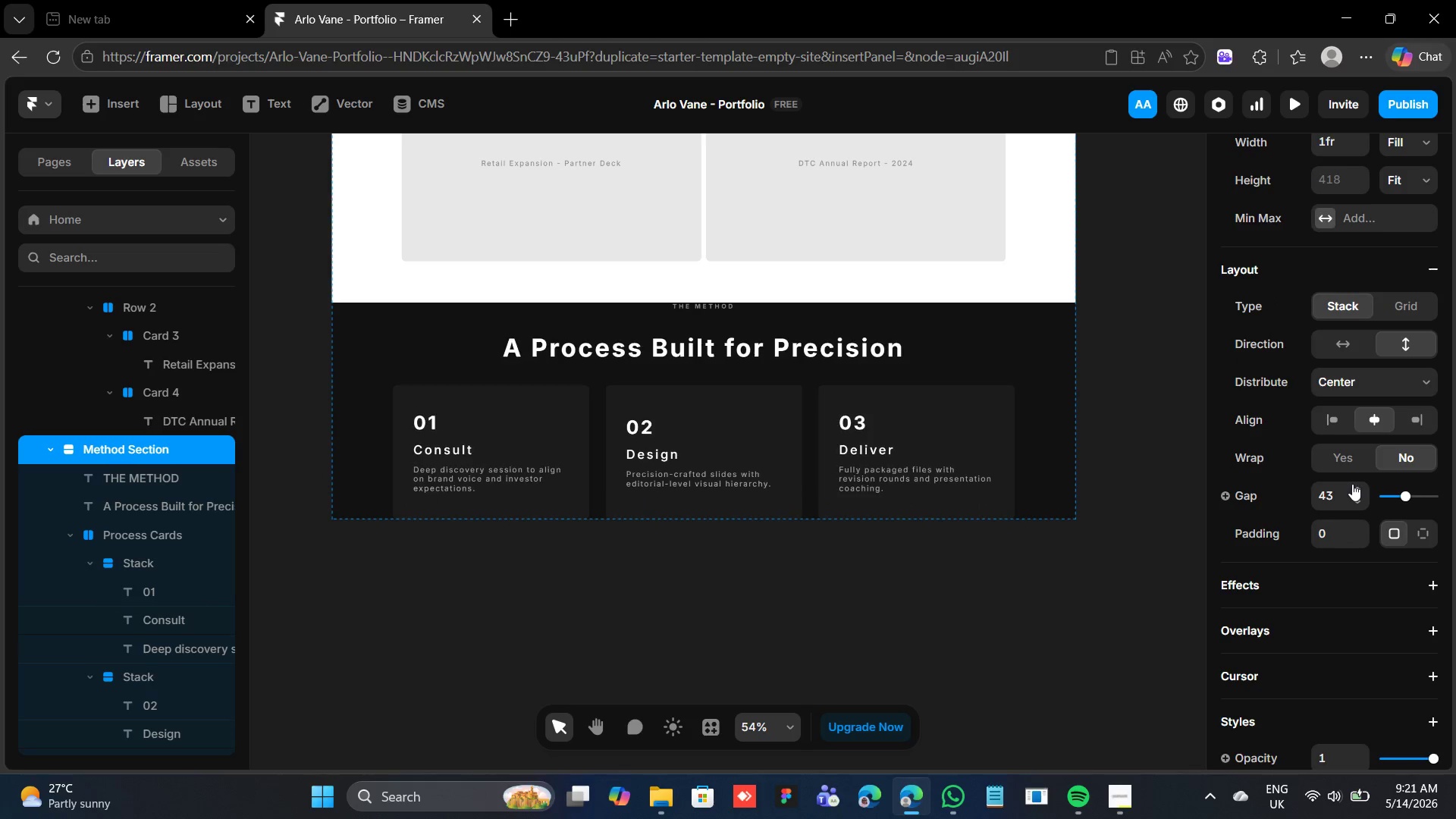 
double_click([1352, 484])
 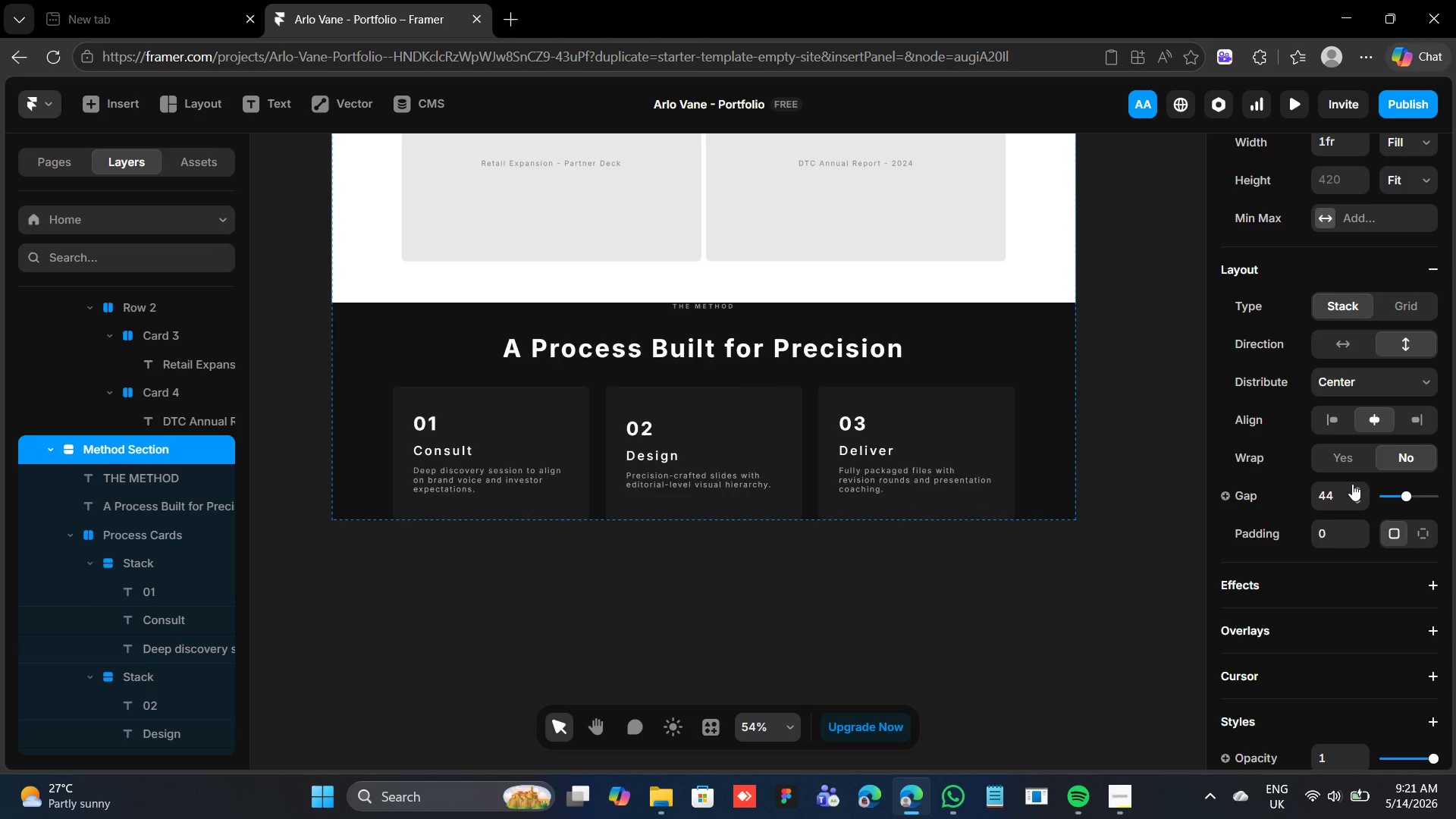 
triple_click([1352, 484])
 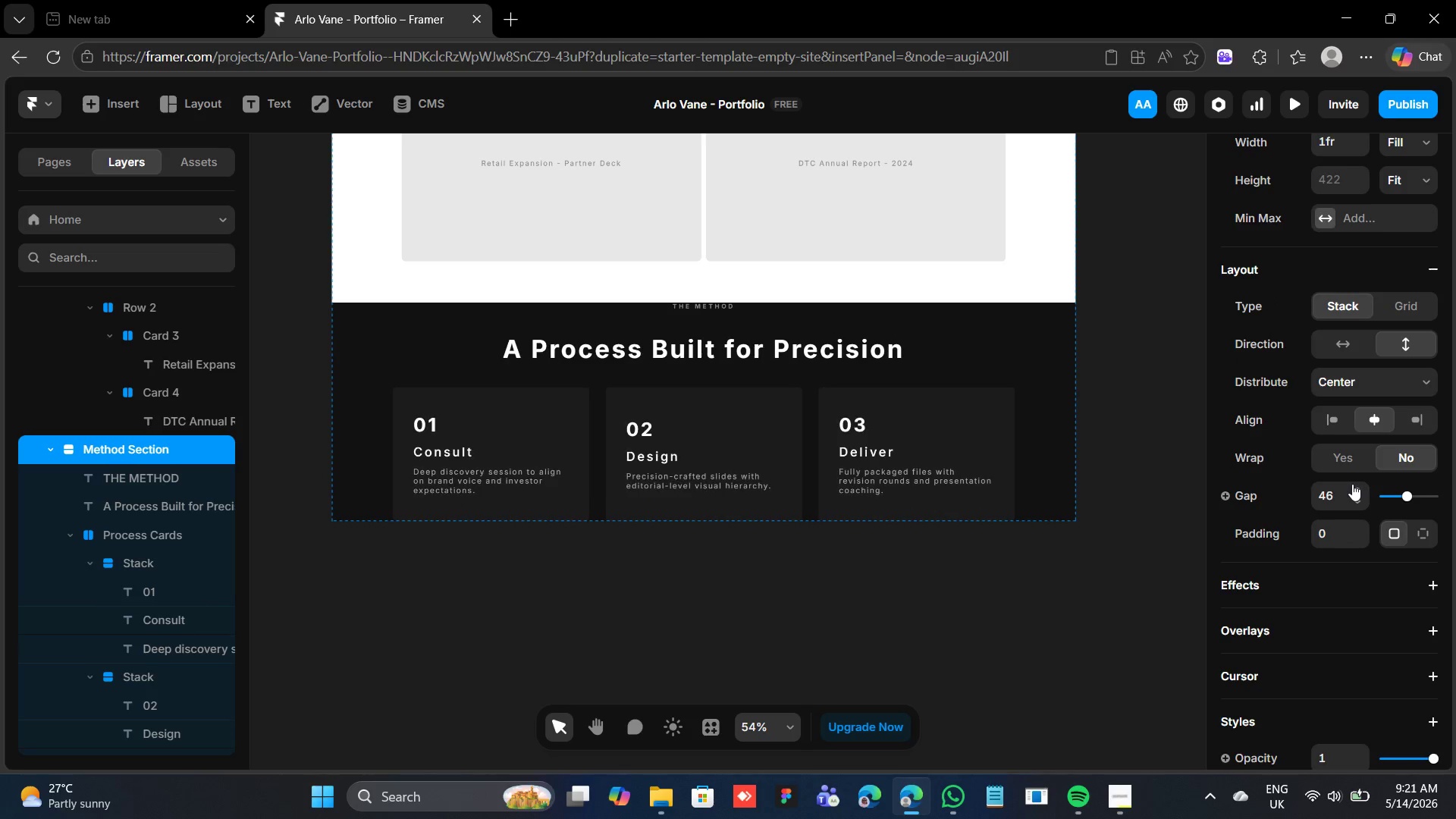 
triple_click([1352, 484])
 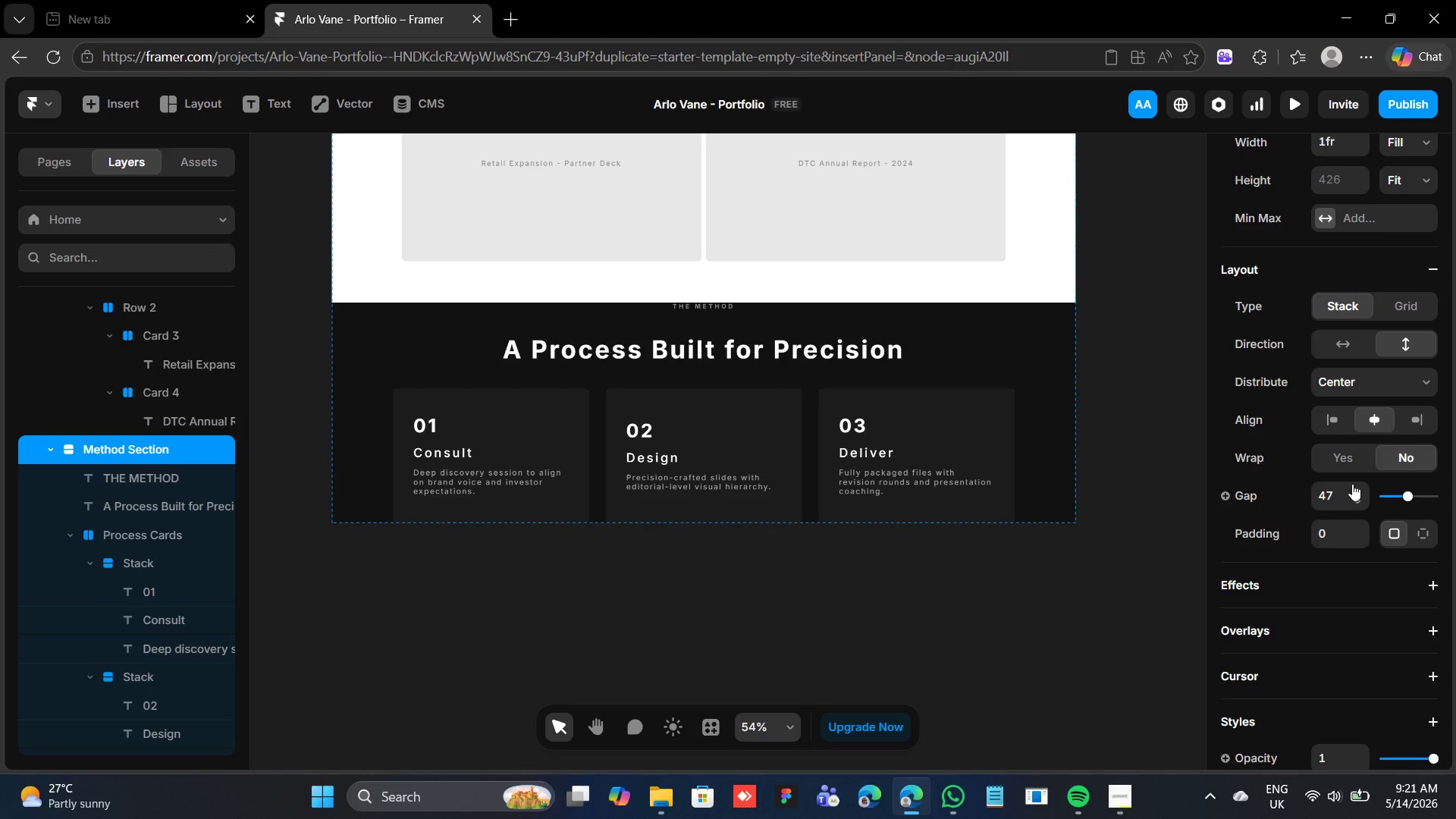 
left_click([1352, 484])
 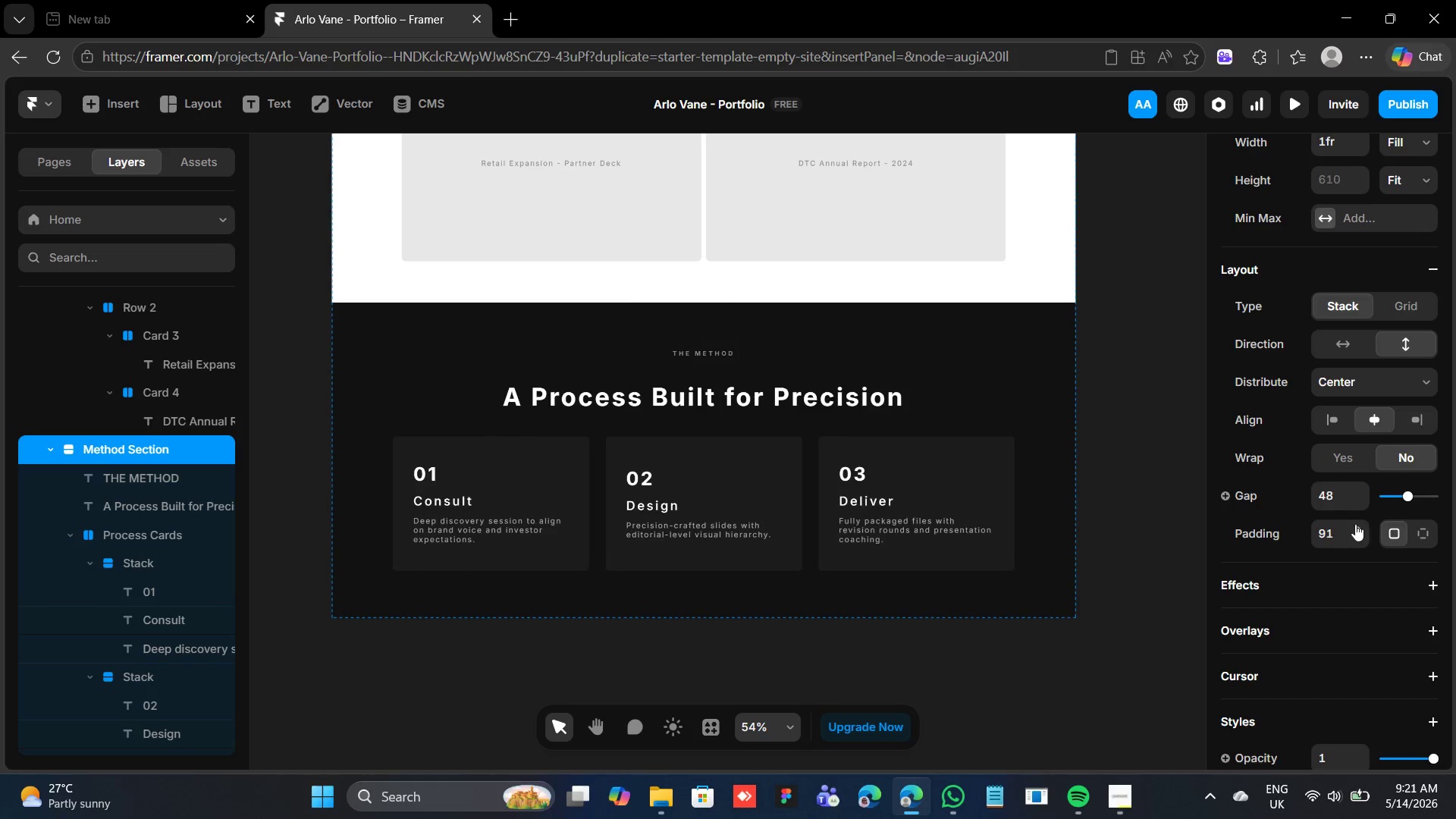 
wait(16.44)
 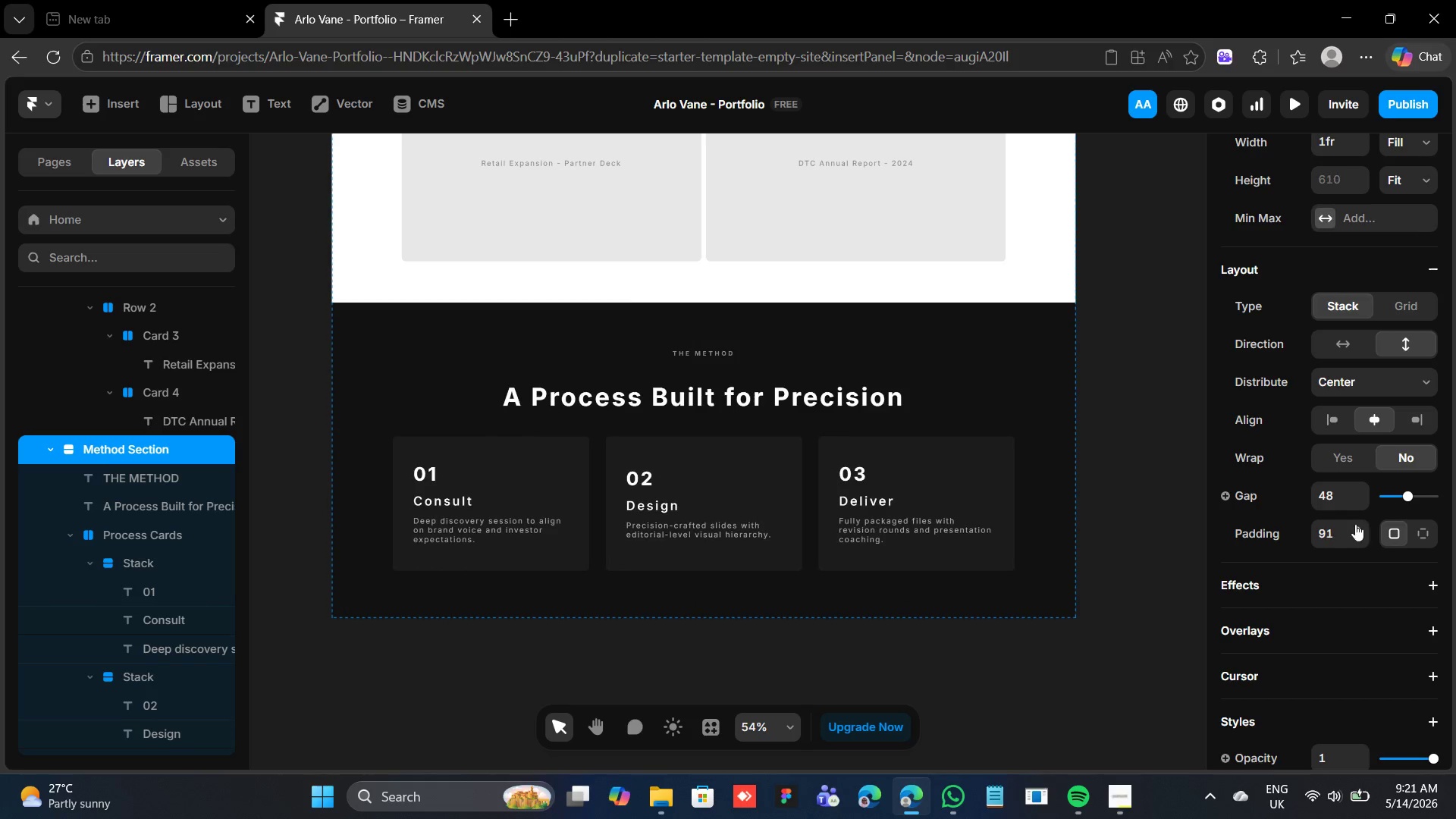 
scroll: coordinate [711, 346], scroll_direction: down, amount: 1.0